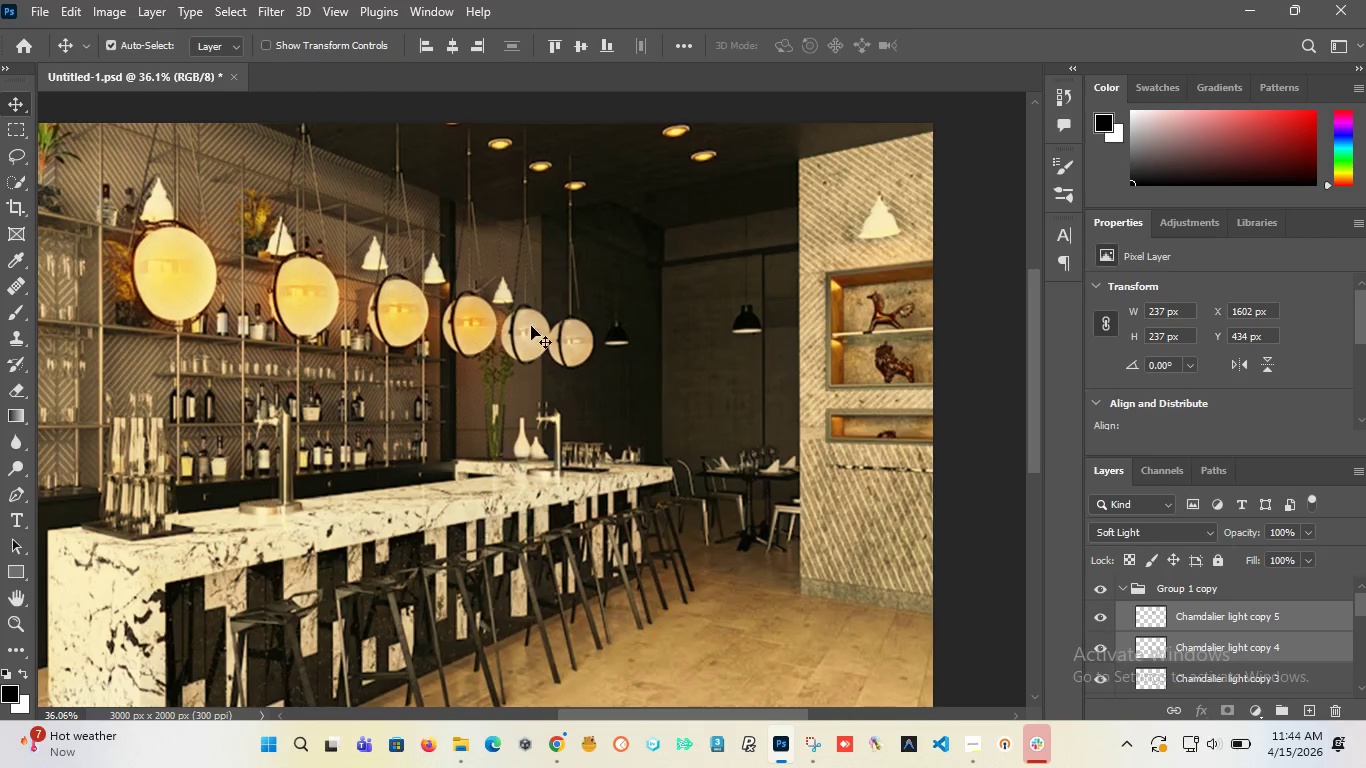 
key(Alt+AltLeft)
 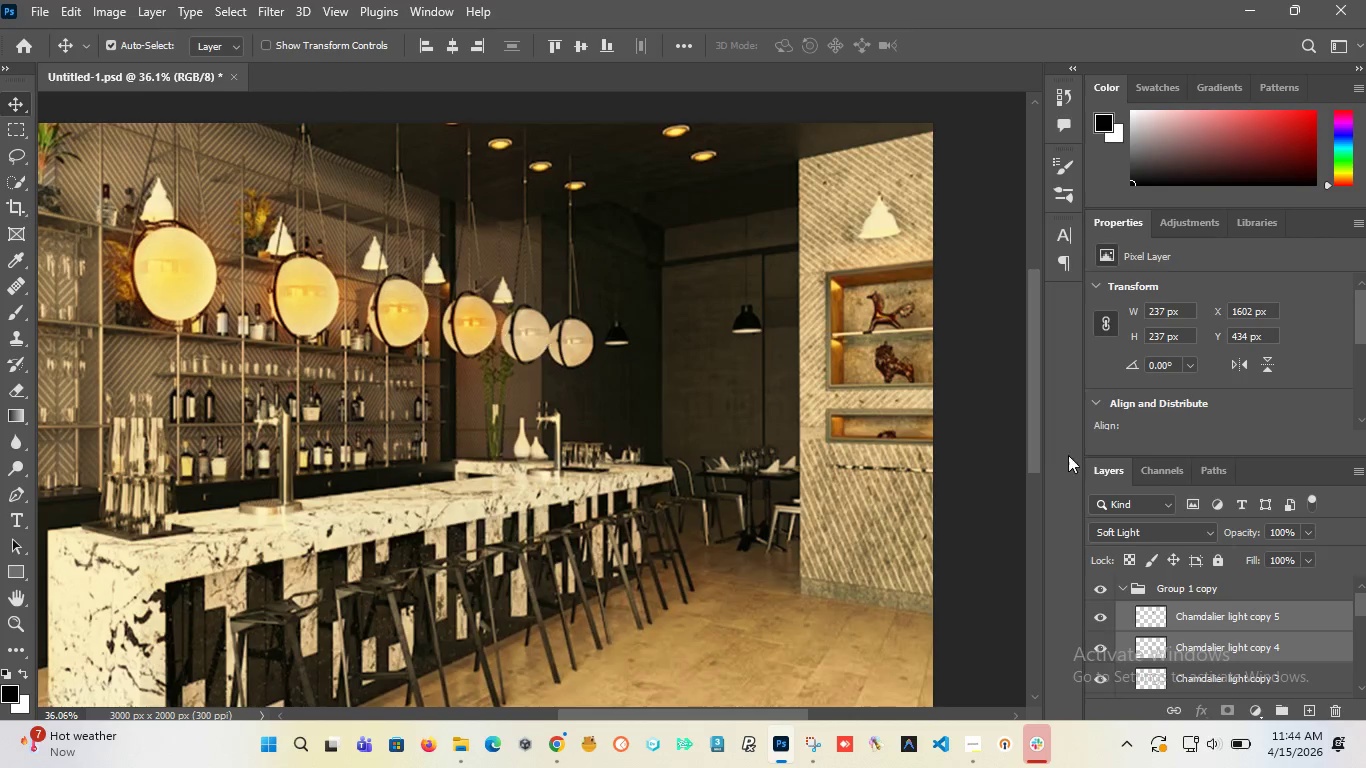 
scroll: coordinate [491, 325], scroll_direction: up, amount: 8.0
 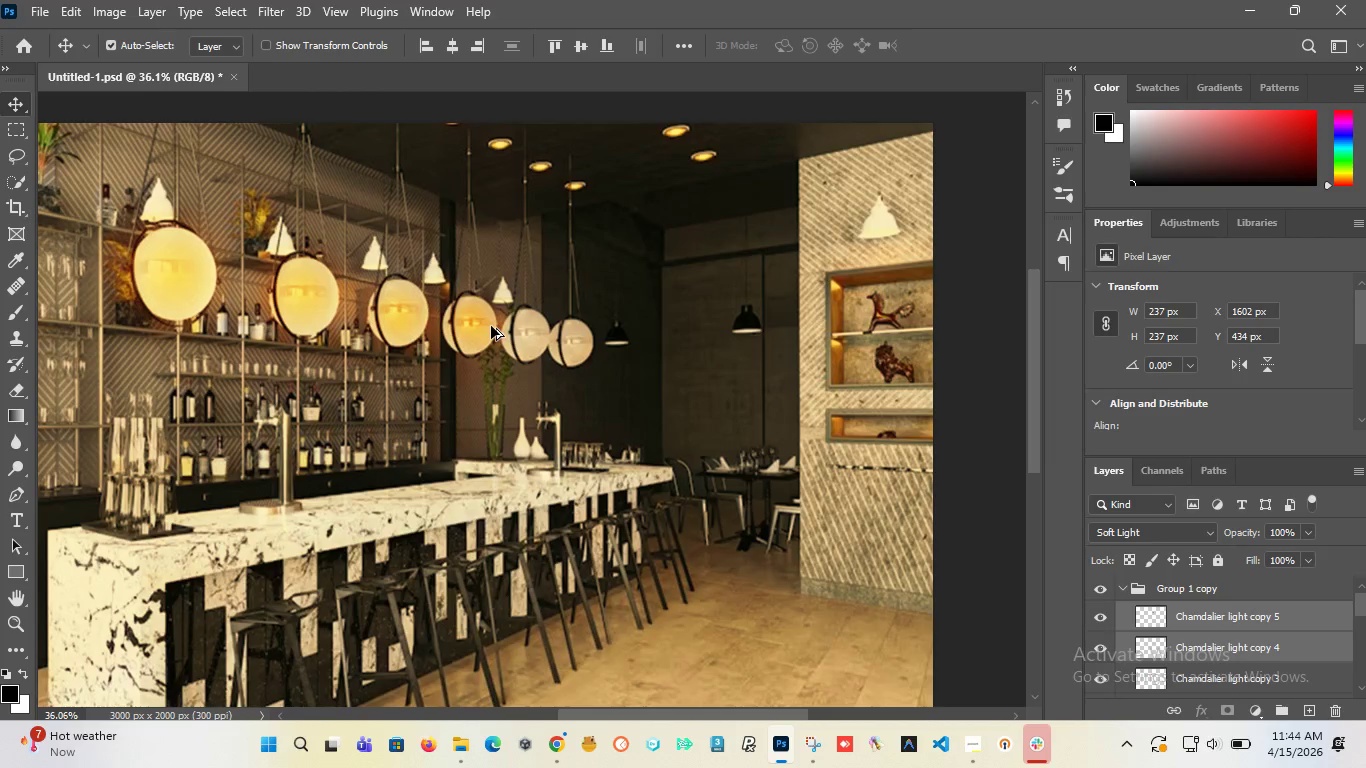 
key(Alt+AltLeft)
 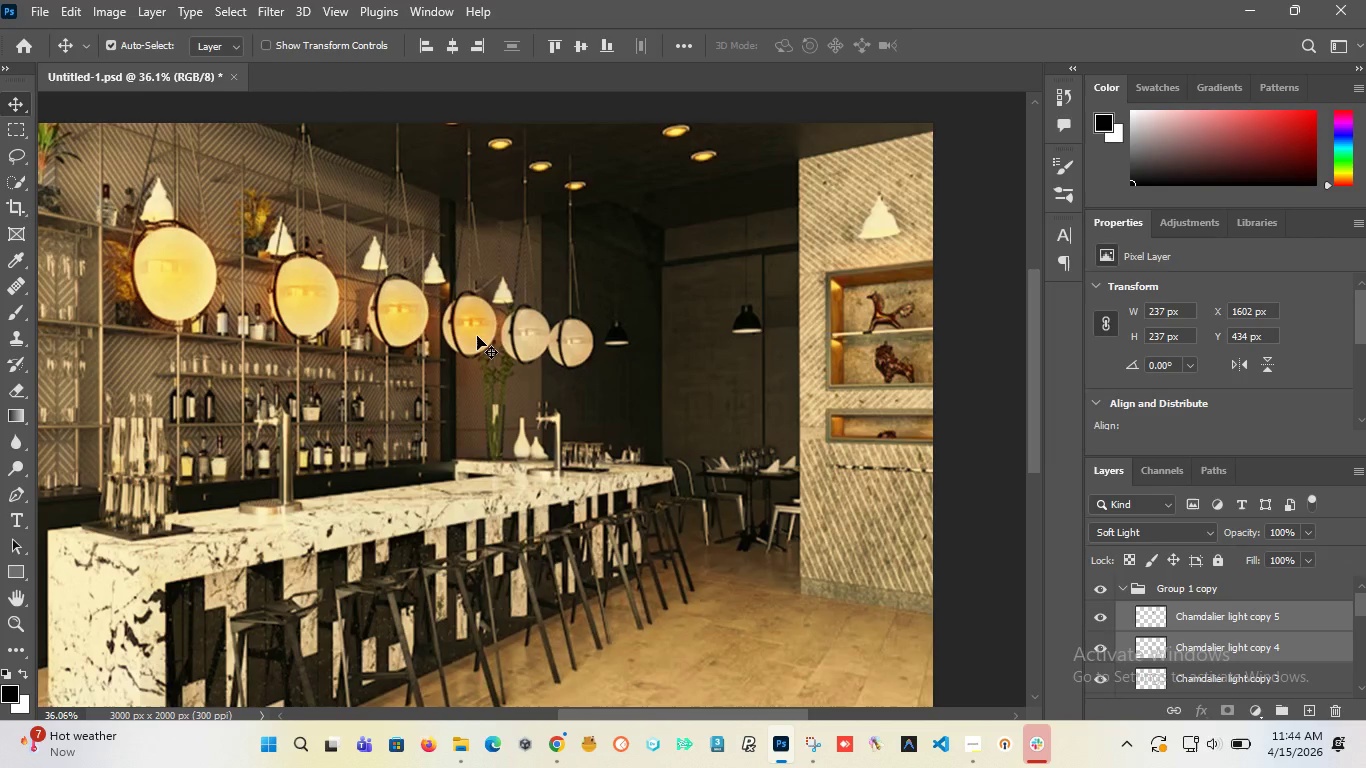 
key(Control+J)
 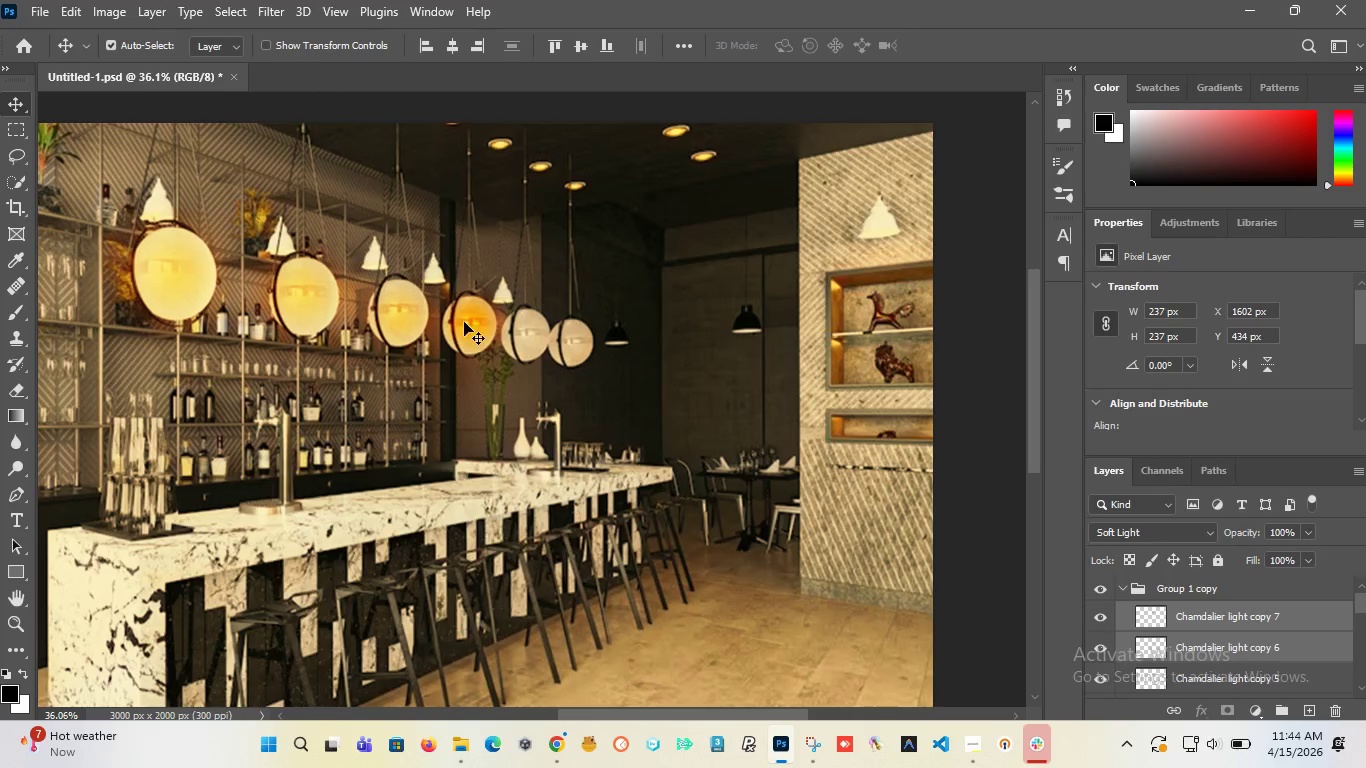 
left_click_drag(start_coordinate=[469, 321], to_coordinate=[528, 332])
 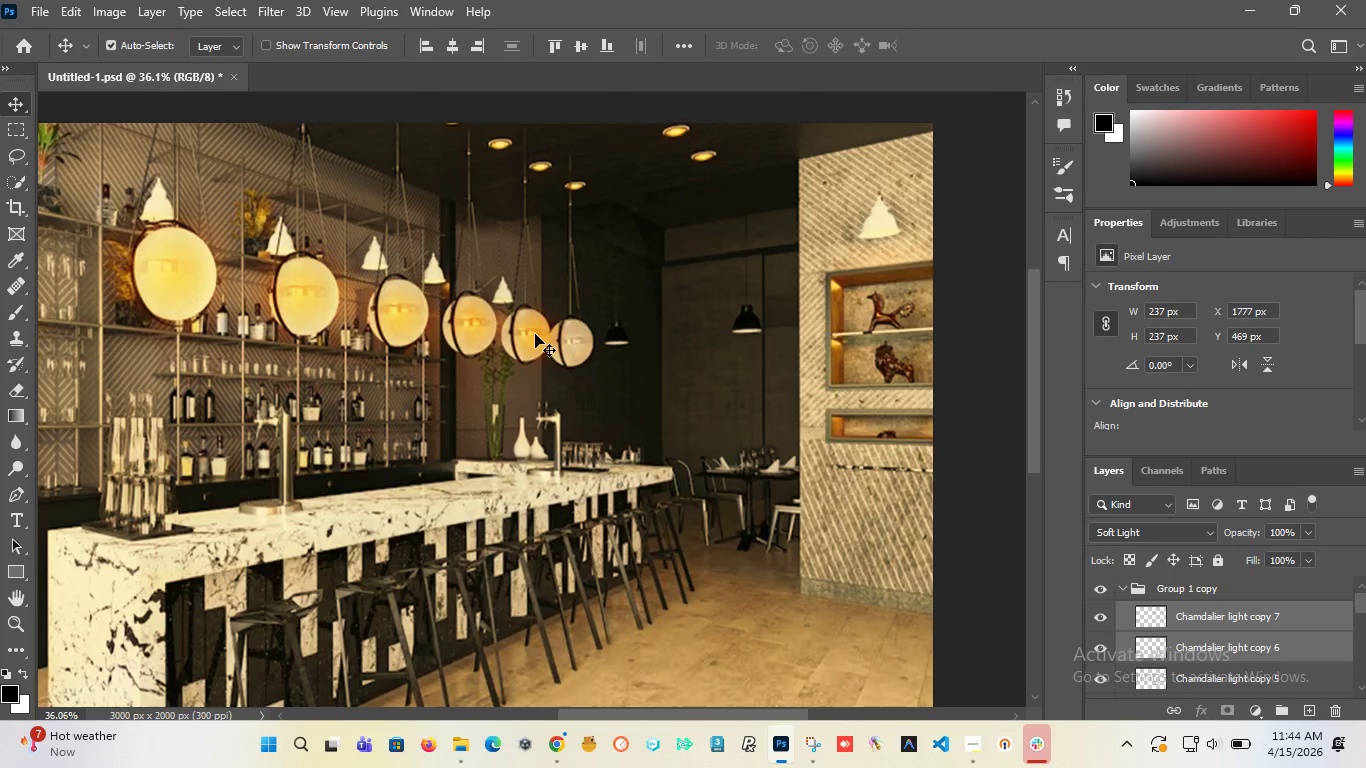 
hold_key(key=AltLeft, duration=0.88)
scroll: coordinate [535, 334], scroll_direction: up, amount: 11.0
 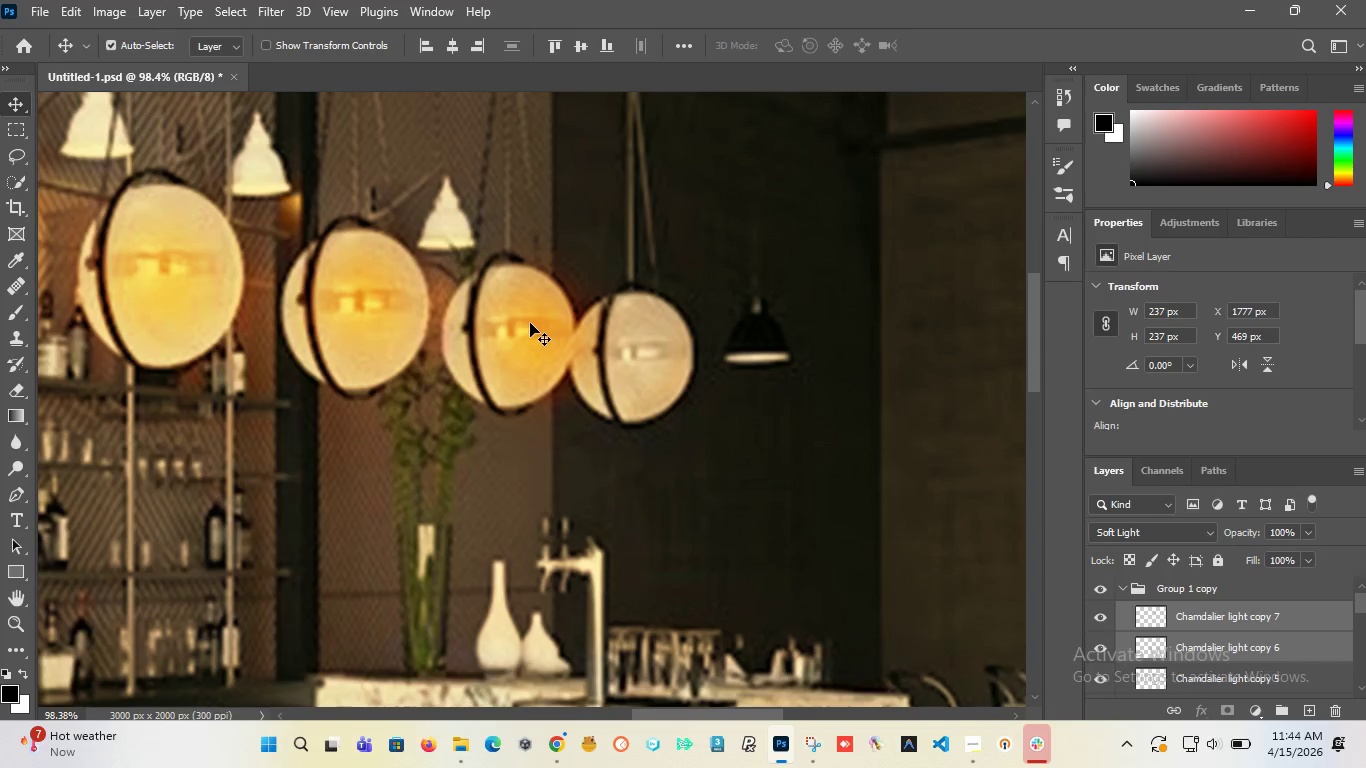 
left_click_drag(start_coordinate=[533, 322], to_coordinate=[514, 325])
 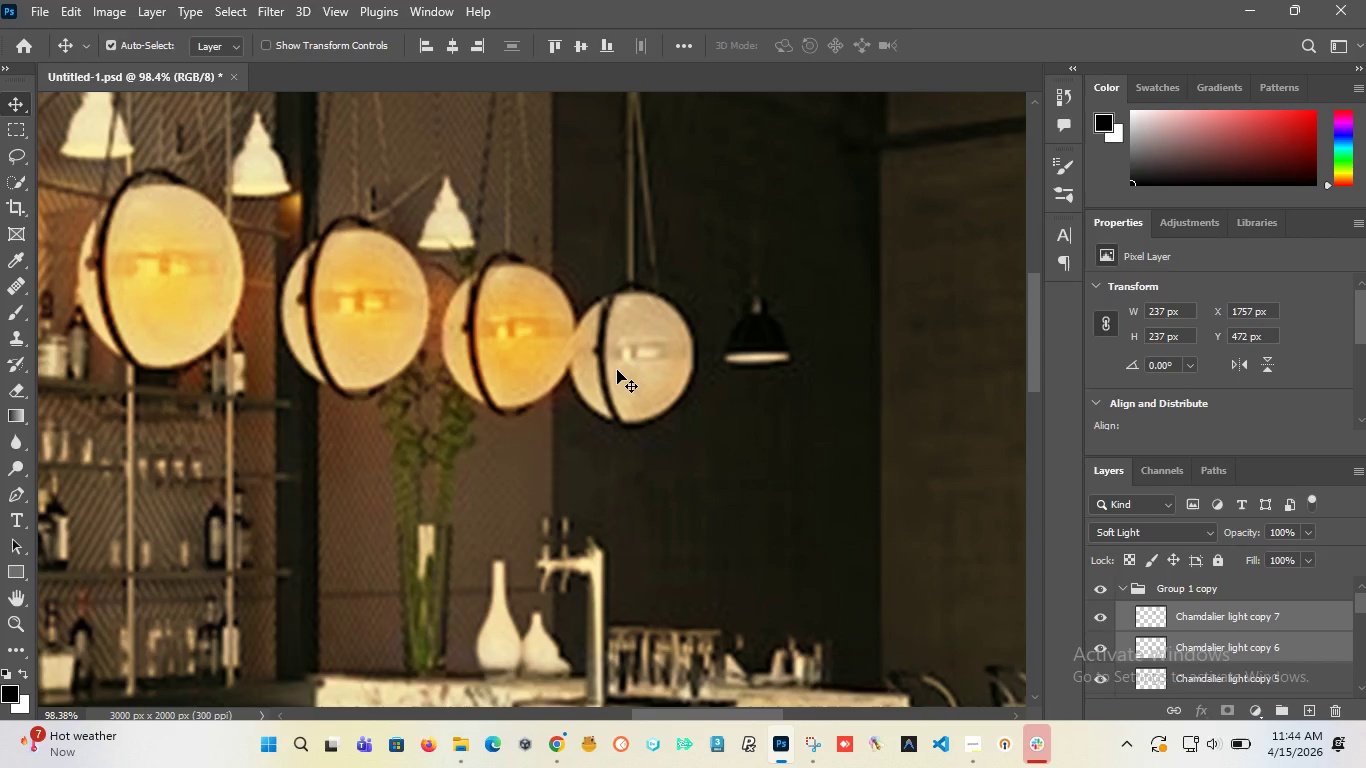 
key(Control+T)
 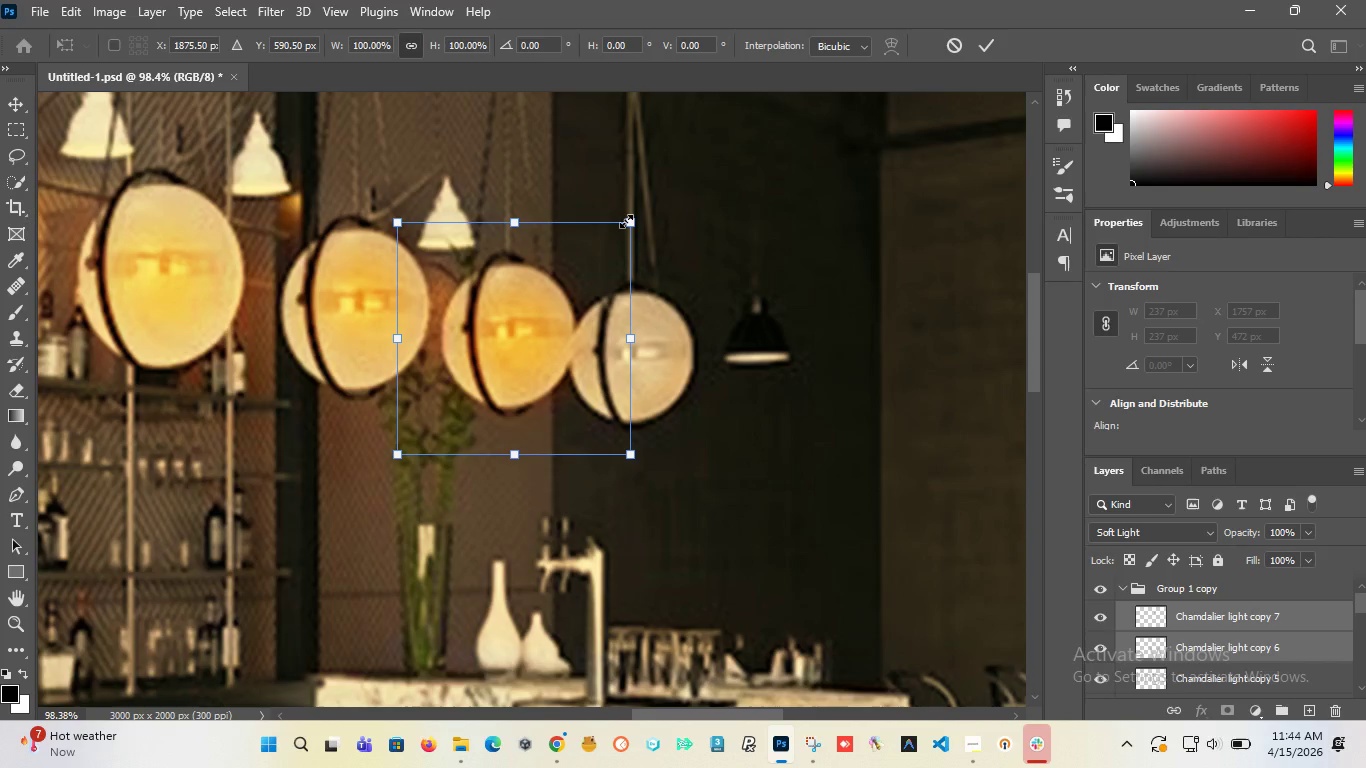 
left_click_drag(start_coordinate=[626, 221], to_coordinate=[583, 257])
 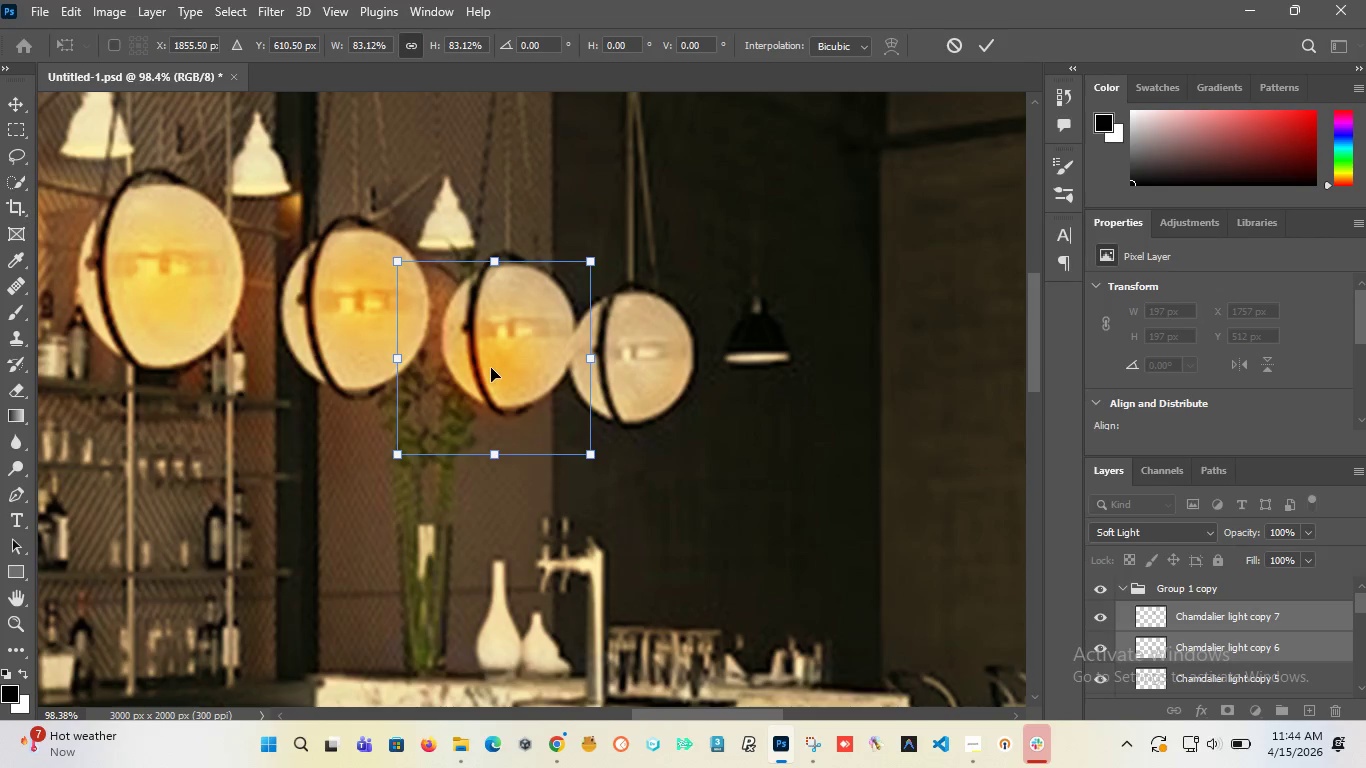 
left_click_drag(start_coordinate=[491, 368], to_coordinate=[504, 343])
 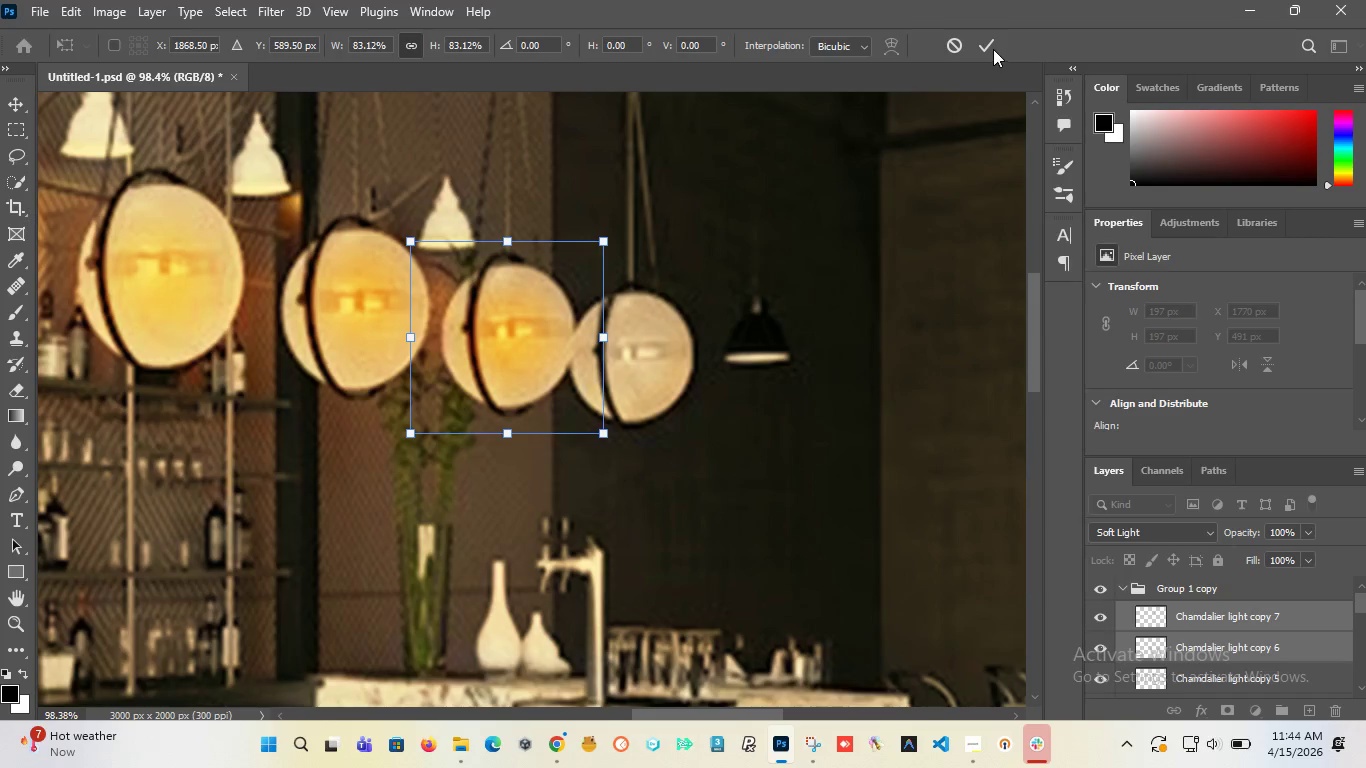 
left_click([987, 45])
 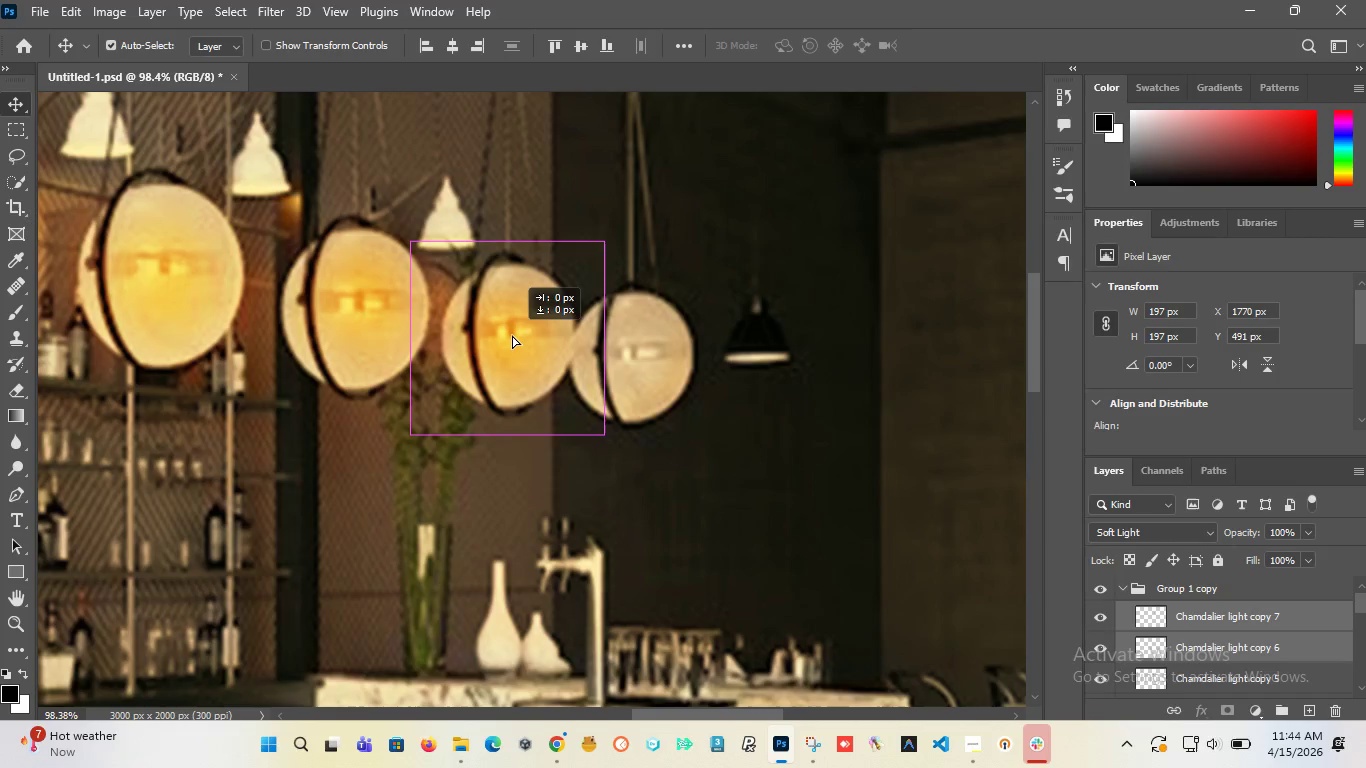 
hold_key(key=ControlLeft, duration=1.52)
 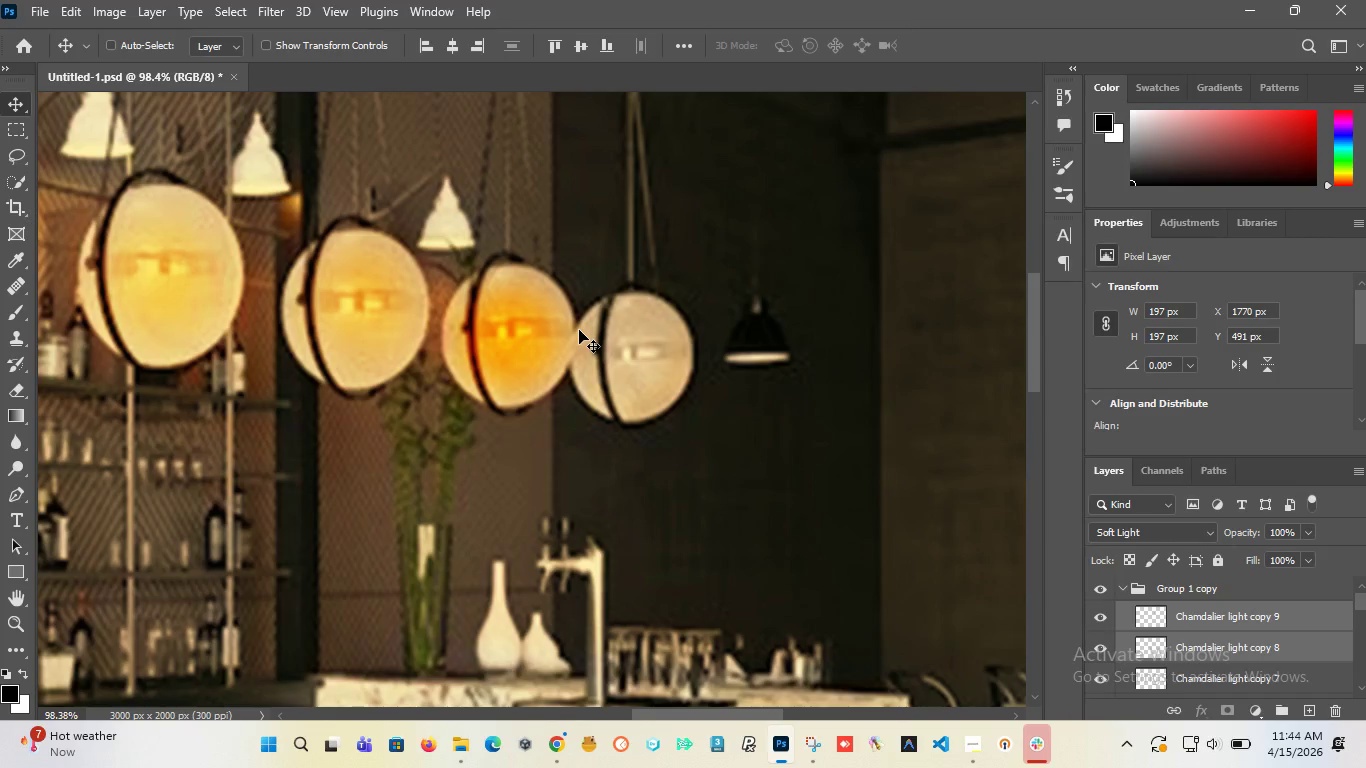 
key(Control+J)
 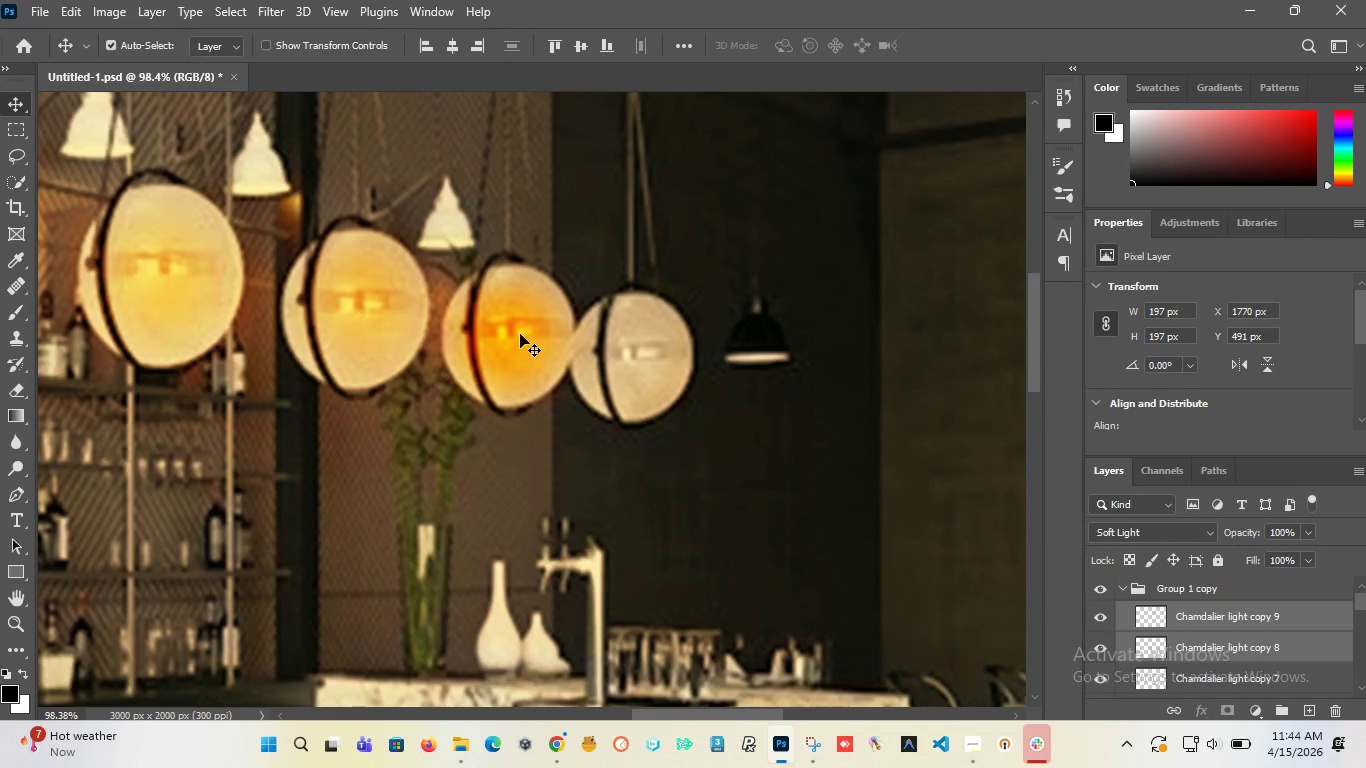 
hold_key(key=AltLeft, duration=1.52)
scroll: coordinate [520, 334], scroll_direction: down, amount: 11.0
 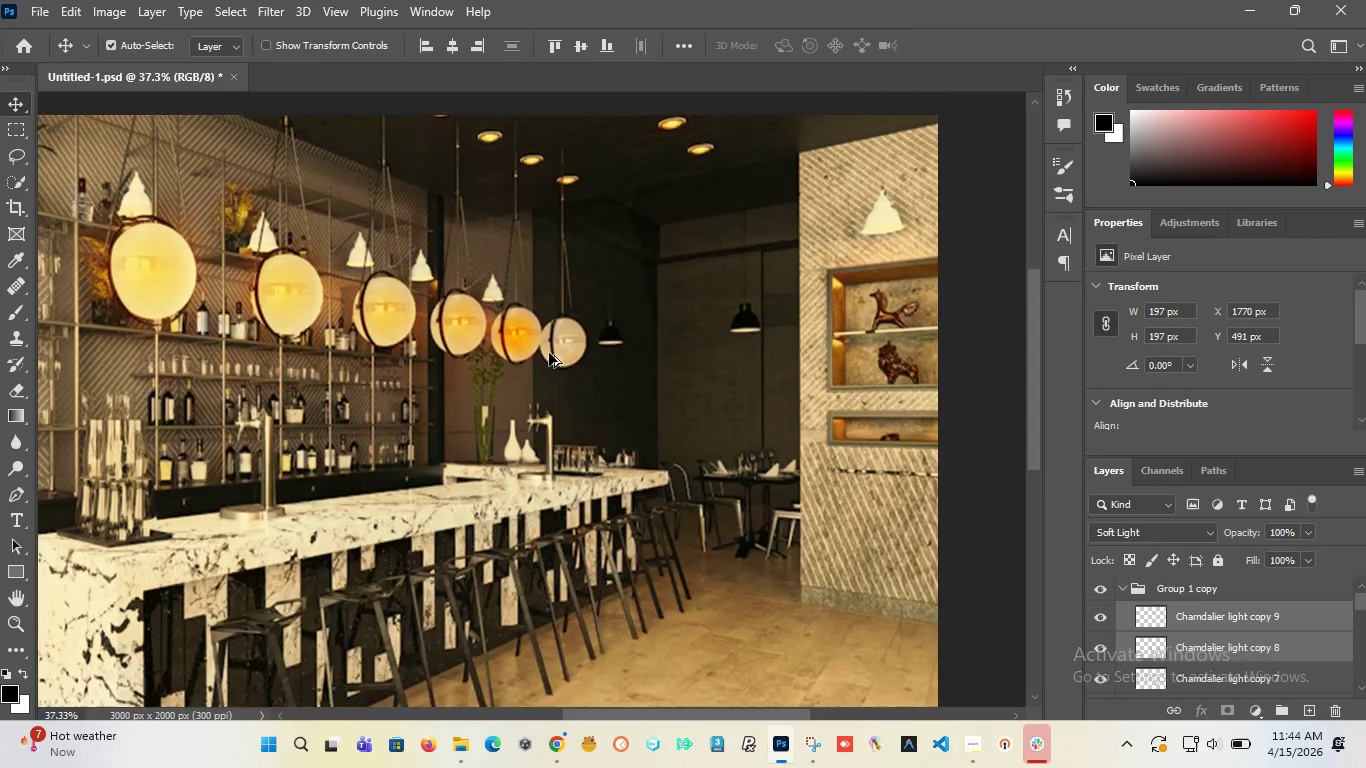 
hold_key(key=AltLeft, duration=1.01)
 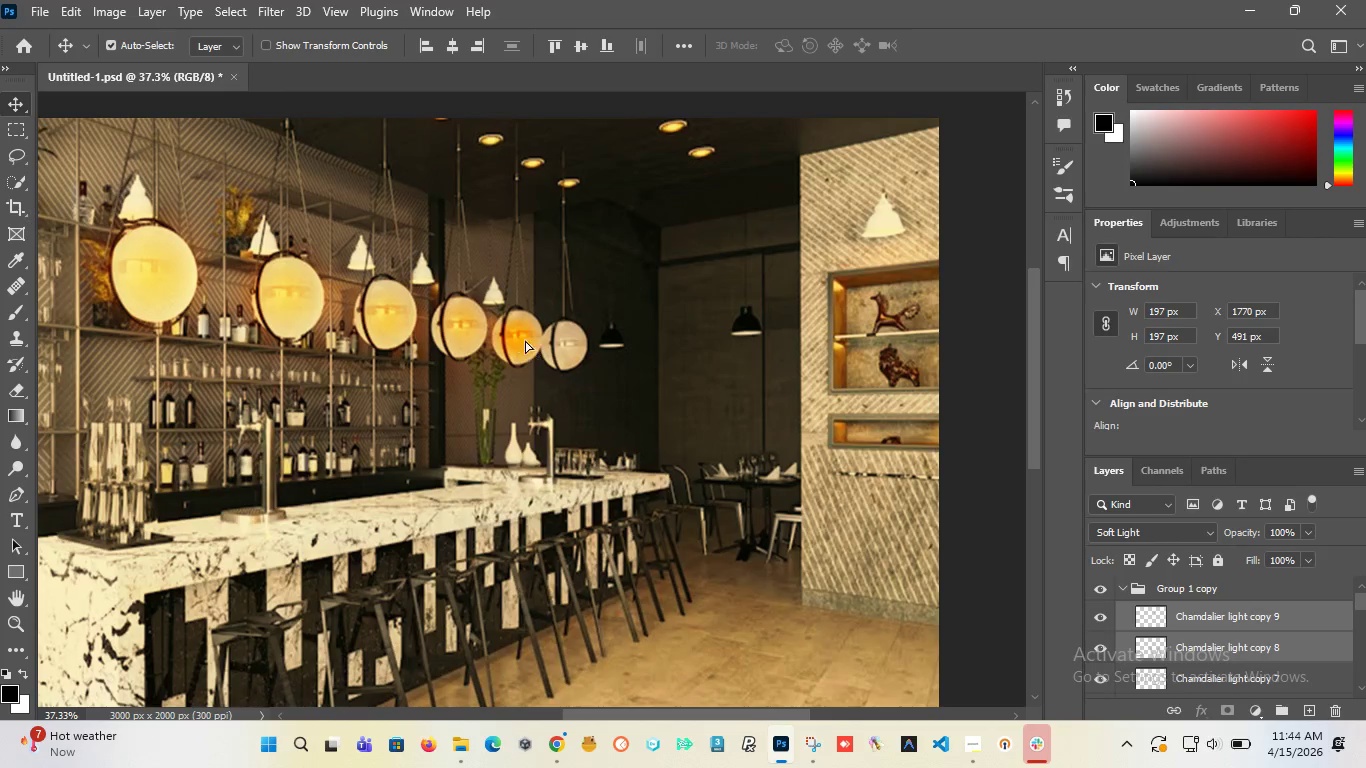 
scroll: coordinate [549, 353], scroll_direction: down, amount: 2.0
 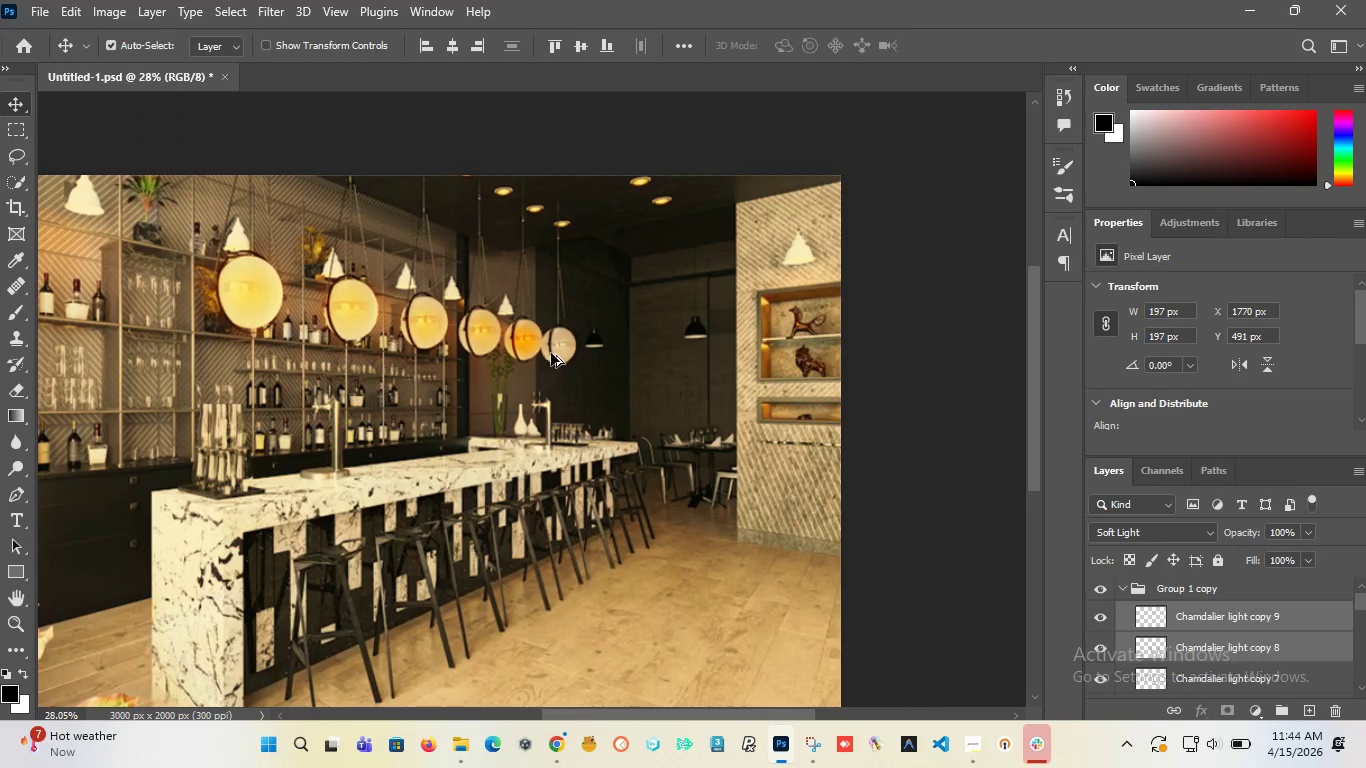 
scroll: coordinate [545, 344], scroll_direction: up, amount: 3.0
 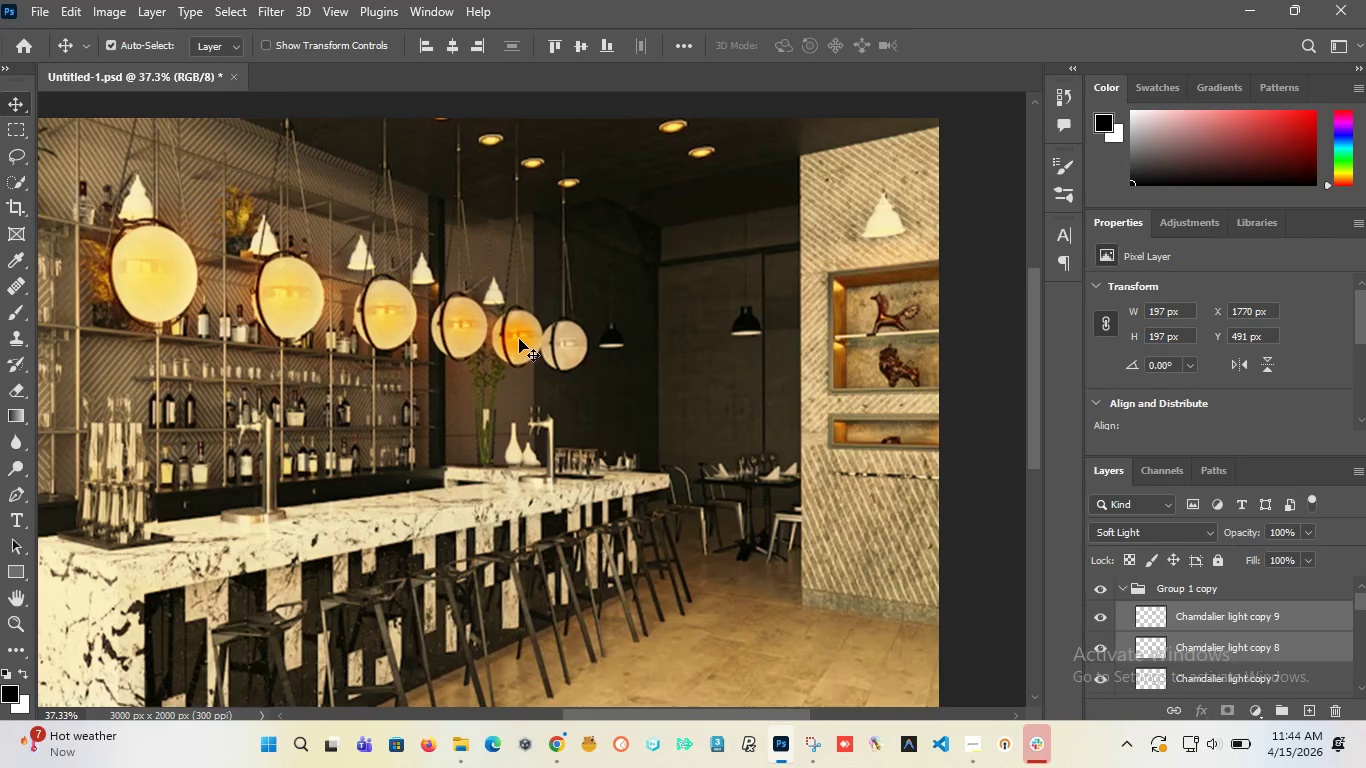 
left_click_drag(start_coordinate=[519, 339], to_coordinate=[568, 345])
 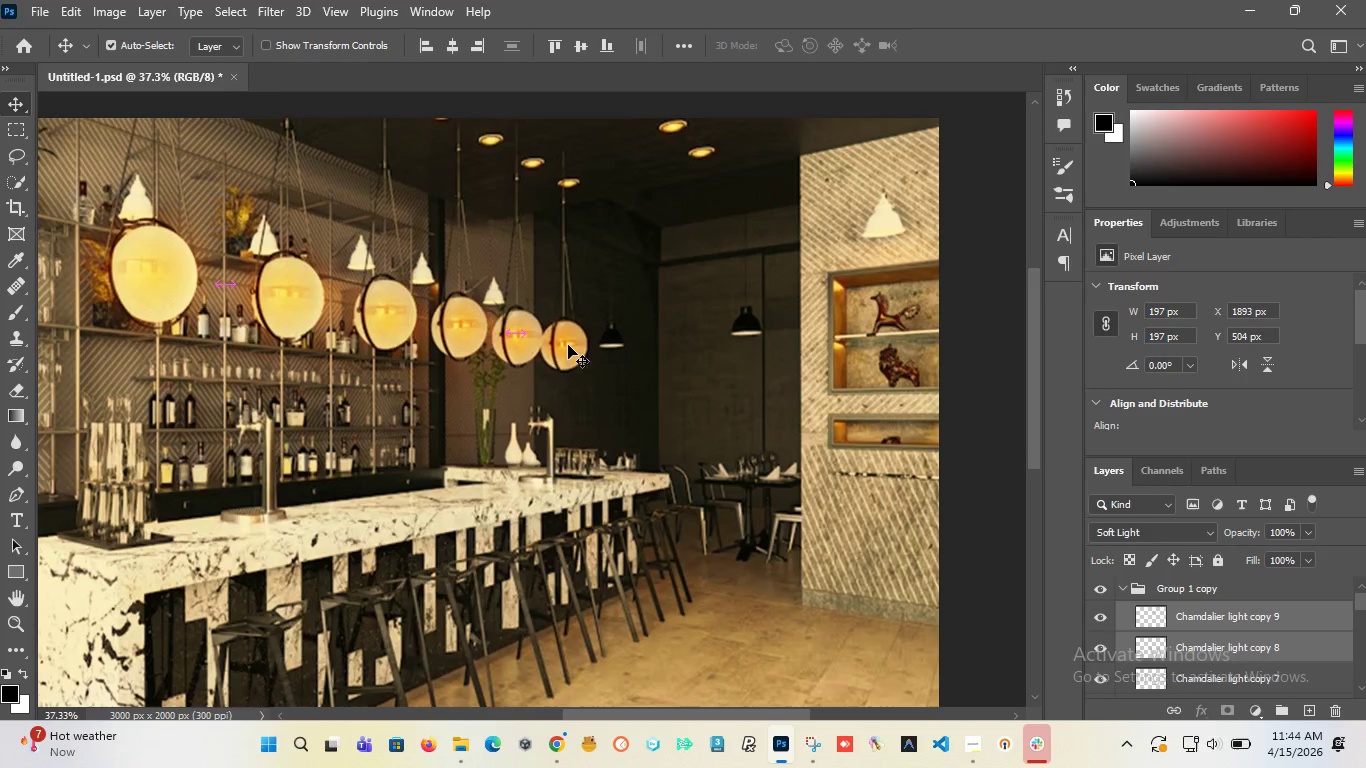 
hold_key(key=AltLeft, duration=1.03)
scroll: coordinate [568, 345], scroll_direction: up, amount: 14.0
 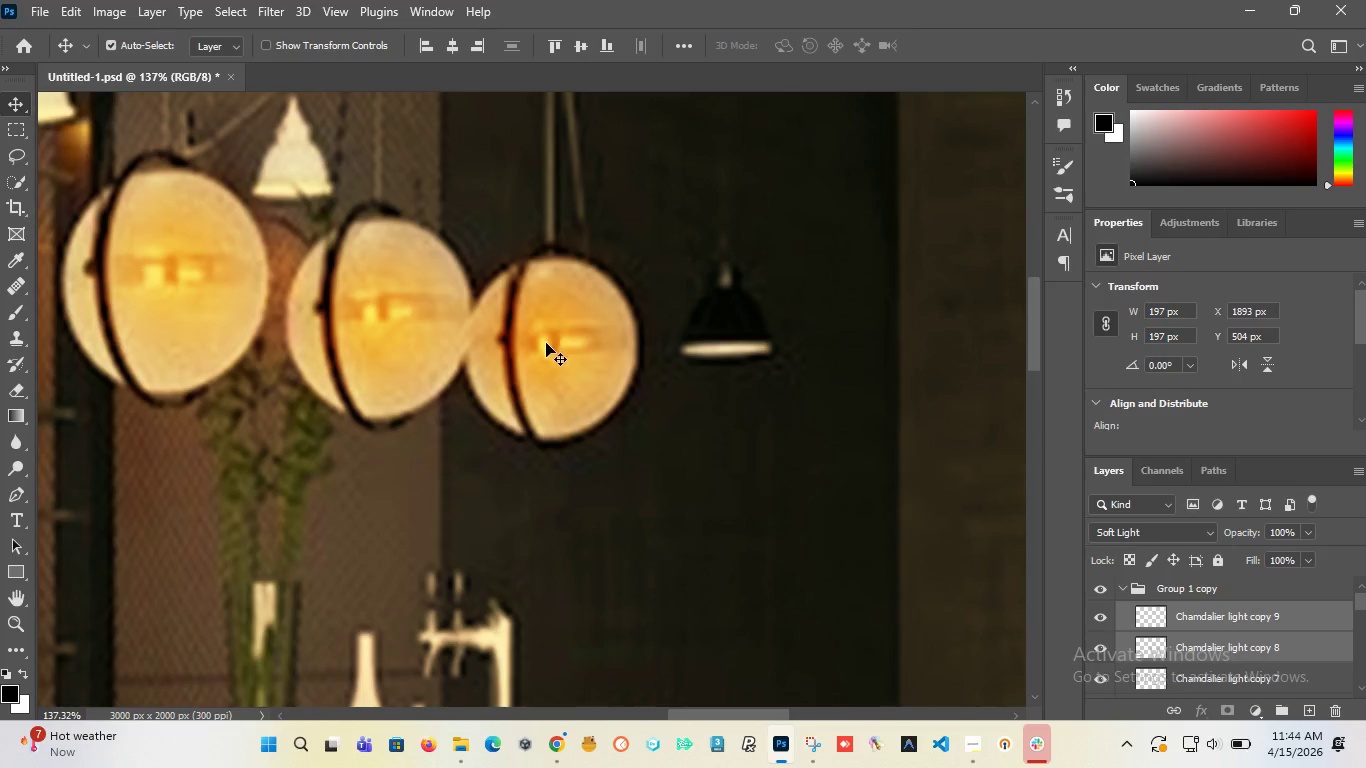 
left_click_drag(start_coordinate=[545, 340], to_coordinate=[538, 342])
 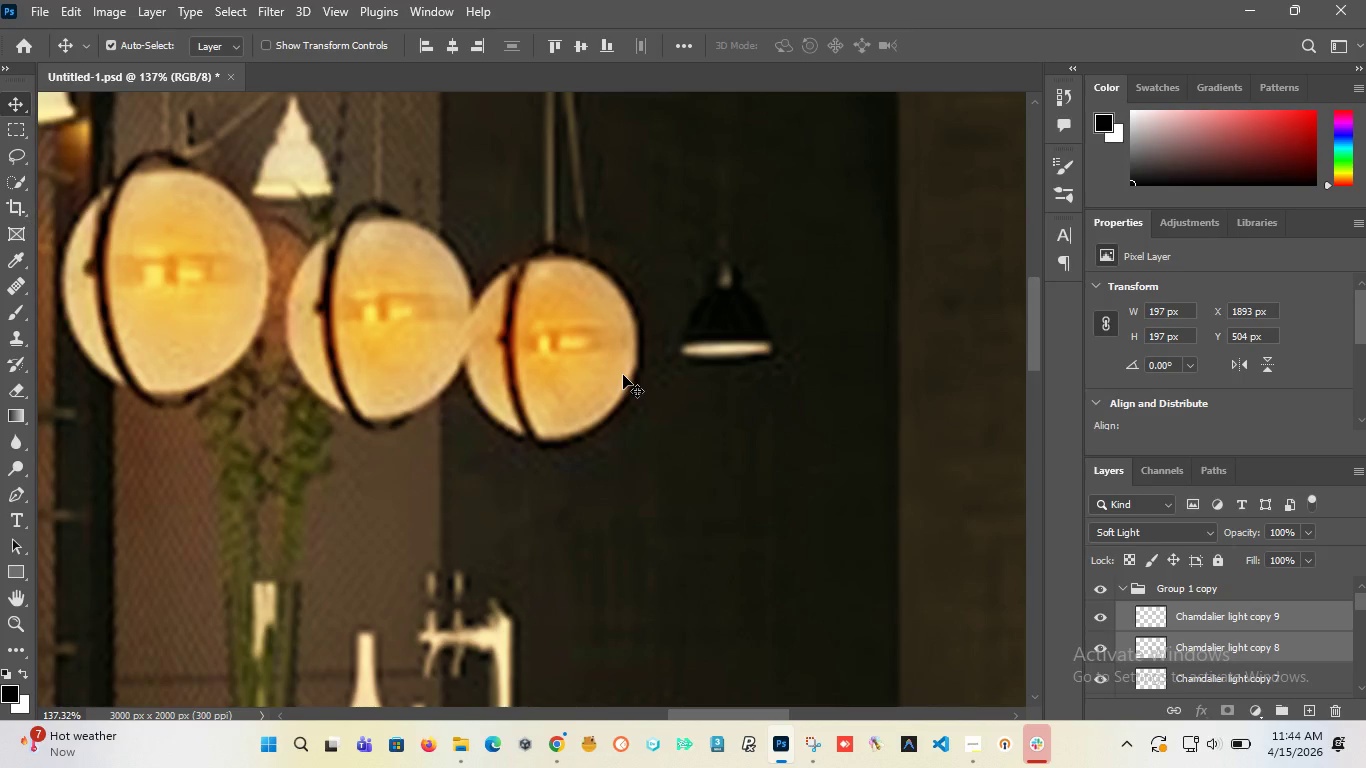 
key(Control+T)
 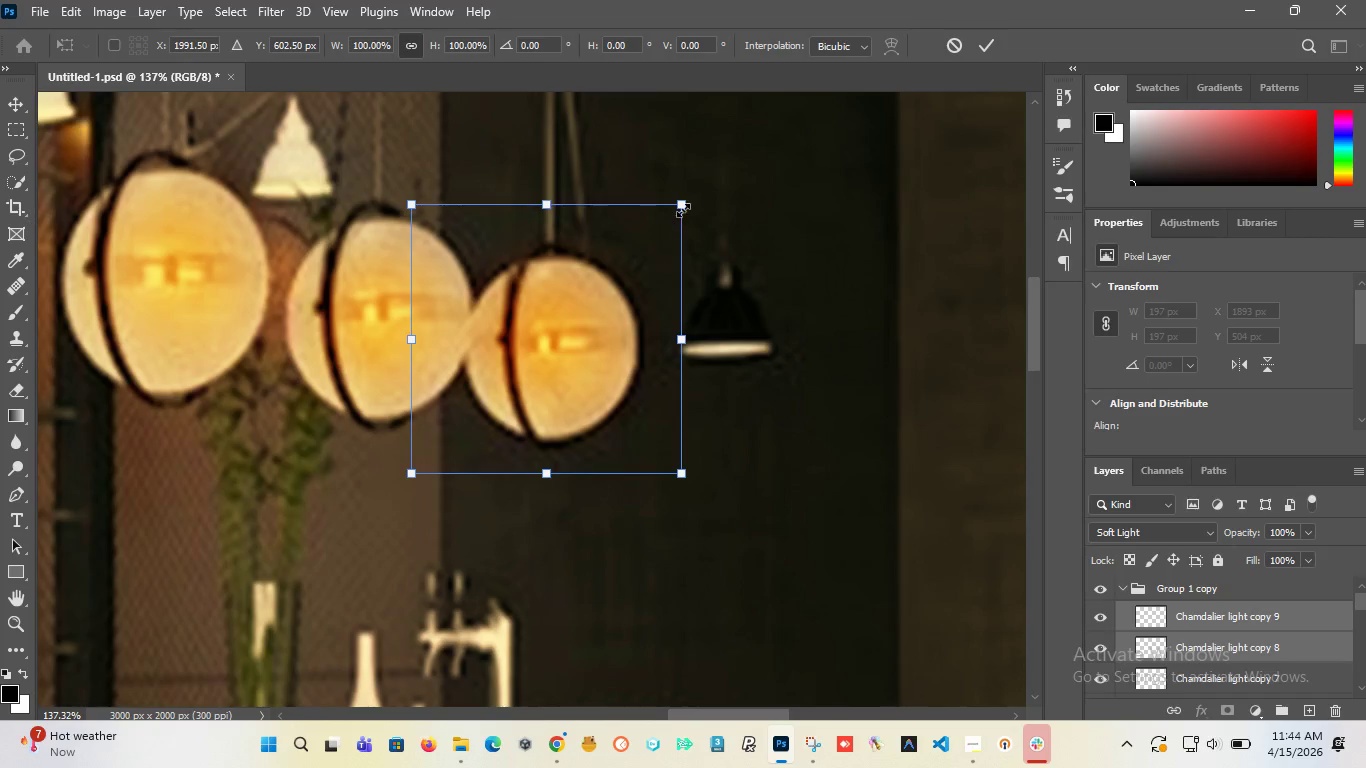 
left_click_drag(start_coordinate=[683, 210], to_coordinate=[649, 242])
 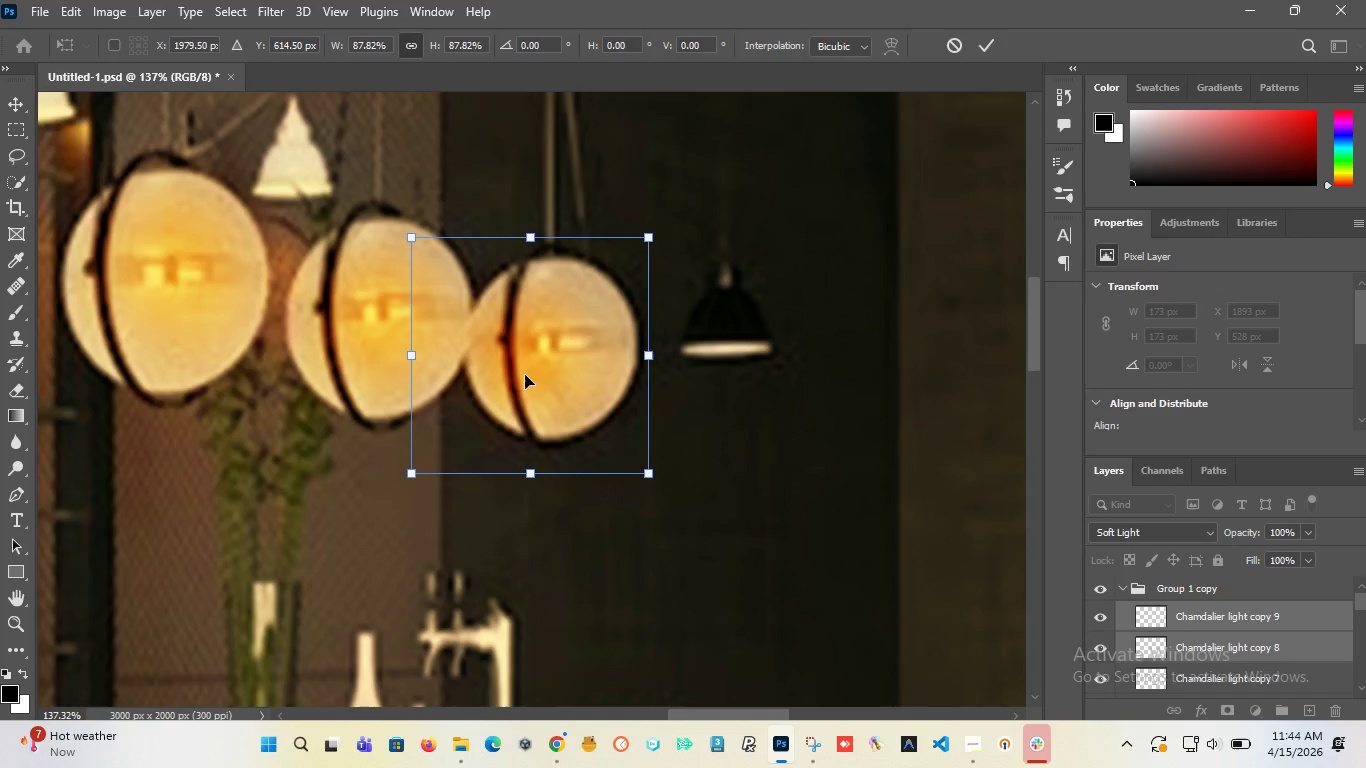 
left_click_drag(start_coordinate=[525, 375], to_coordinate=[540, 365])
 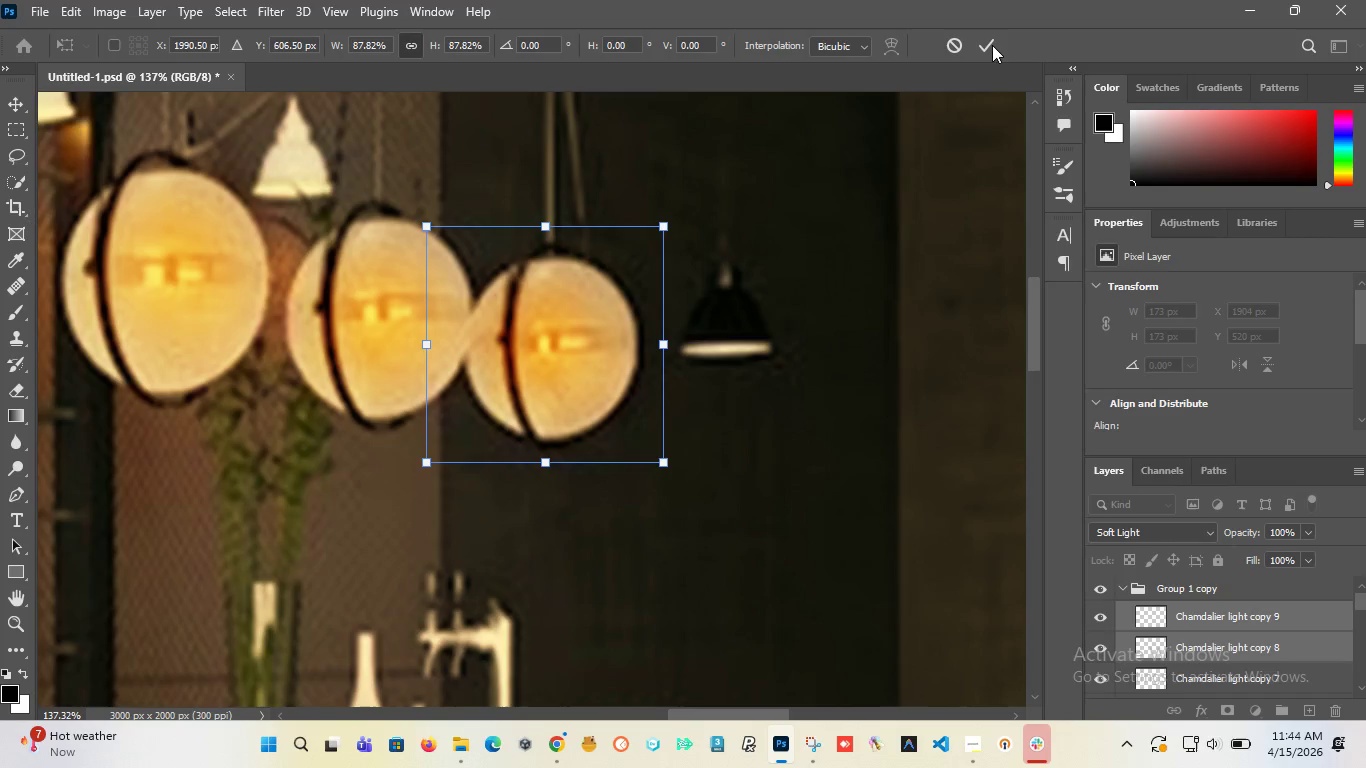 
left_click([983, 45])
 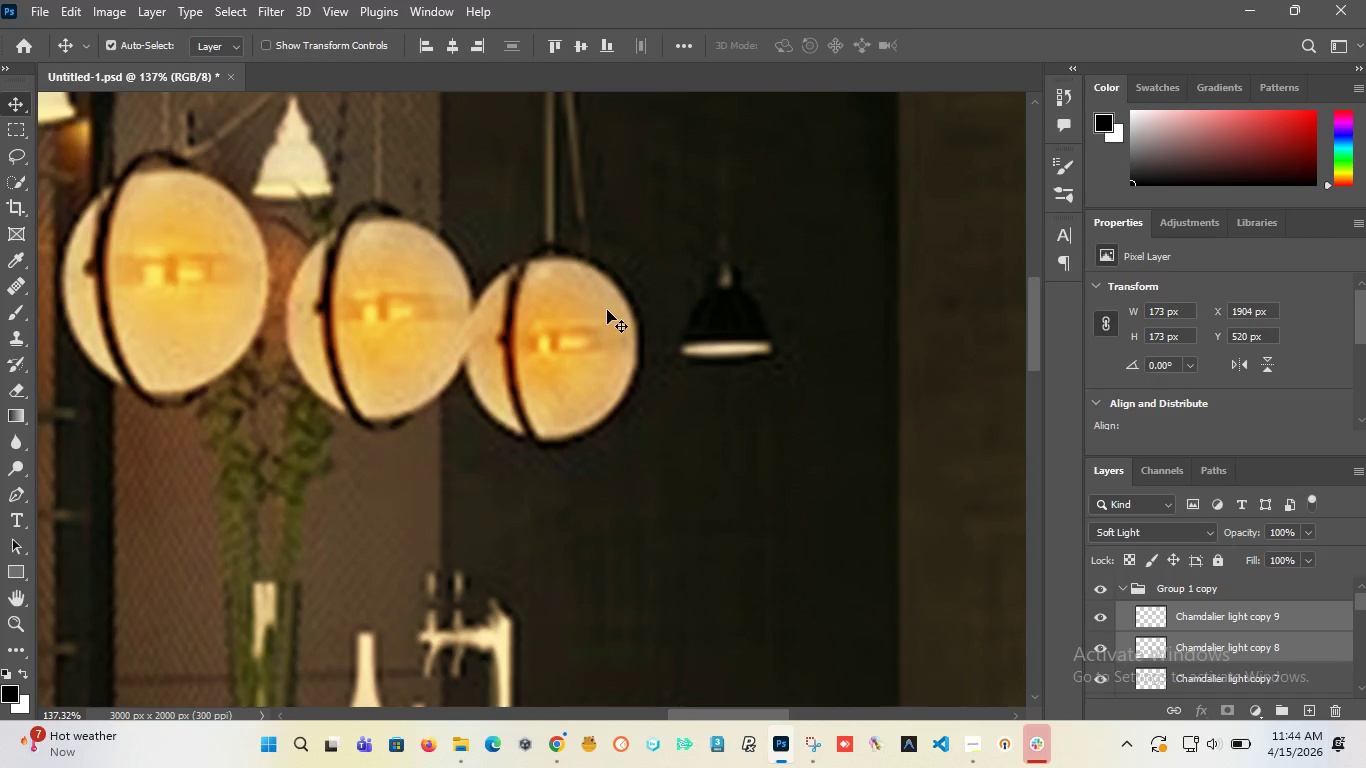 
hold_key(key=AltLeft, duration=1.51)
scroll: coordinate [611, 308], scroll_direction: down, amount: 21.0
 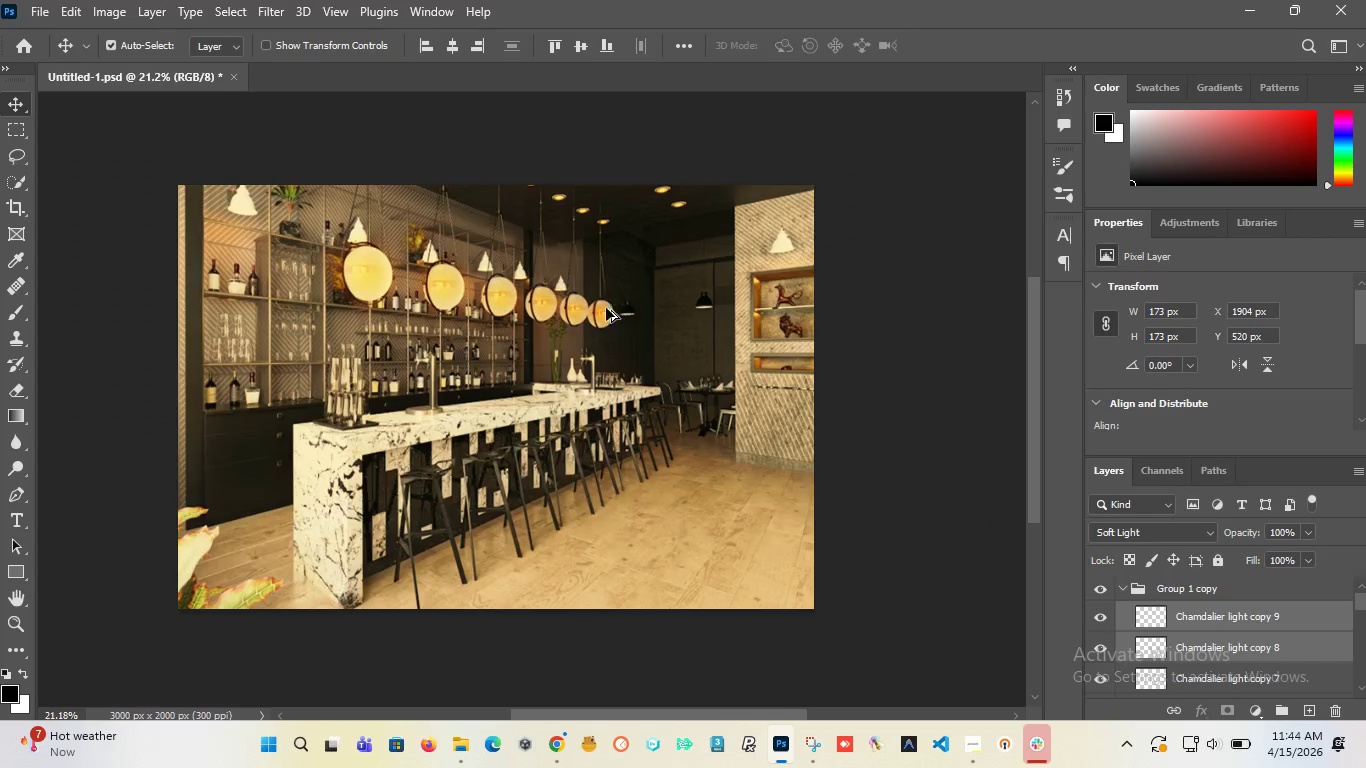 
hold_key(key=AltLeft, duration=1.38)
scroll: coordinate [593, 312], scroll_direction: down, amount: 4.0
 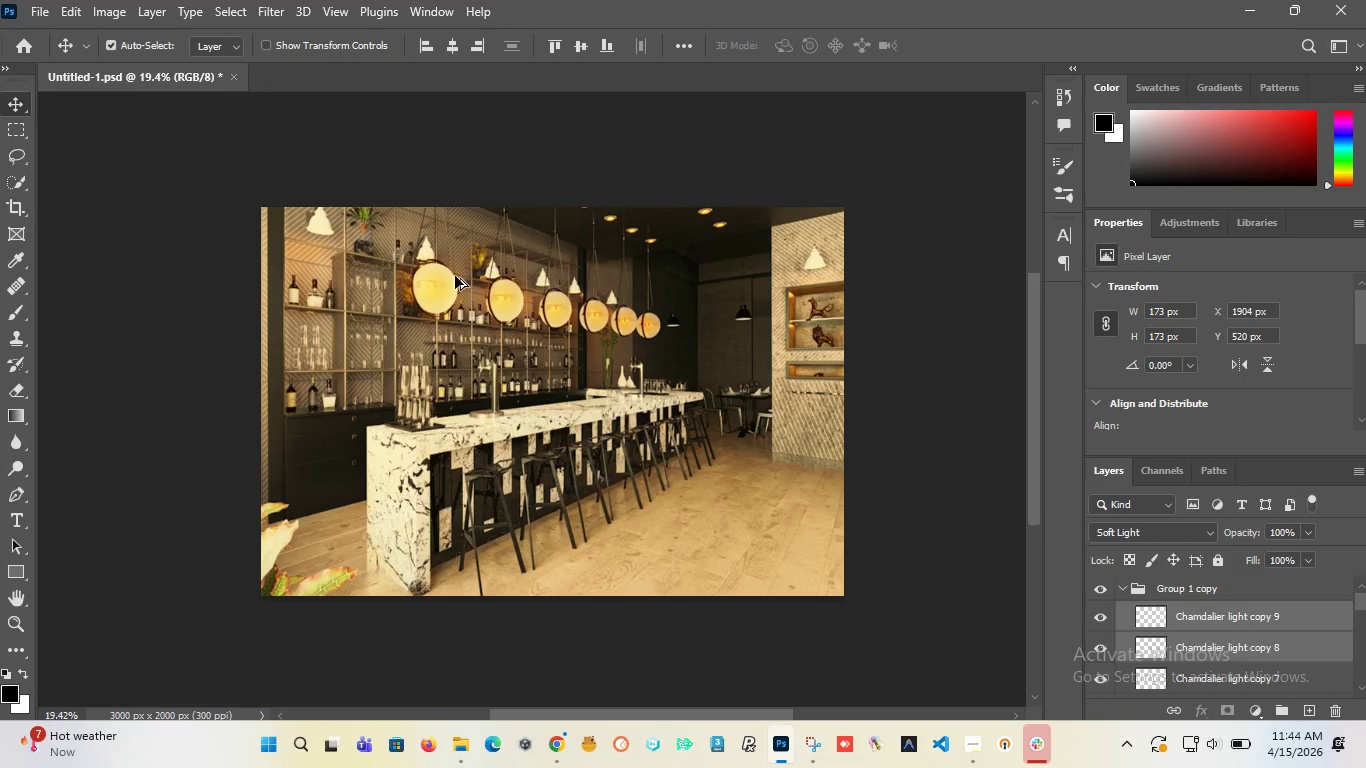 
scroll: coordinate [455, 276], scroll_direction: up, amount: 2.0
 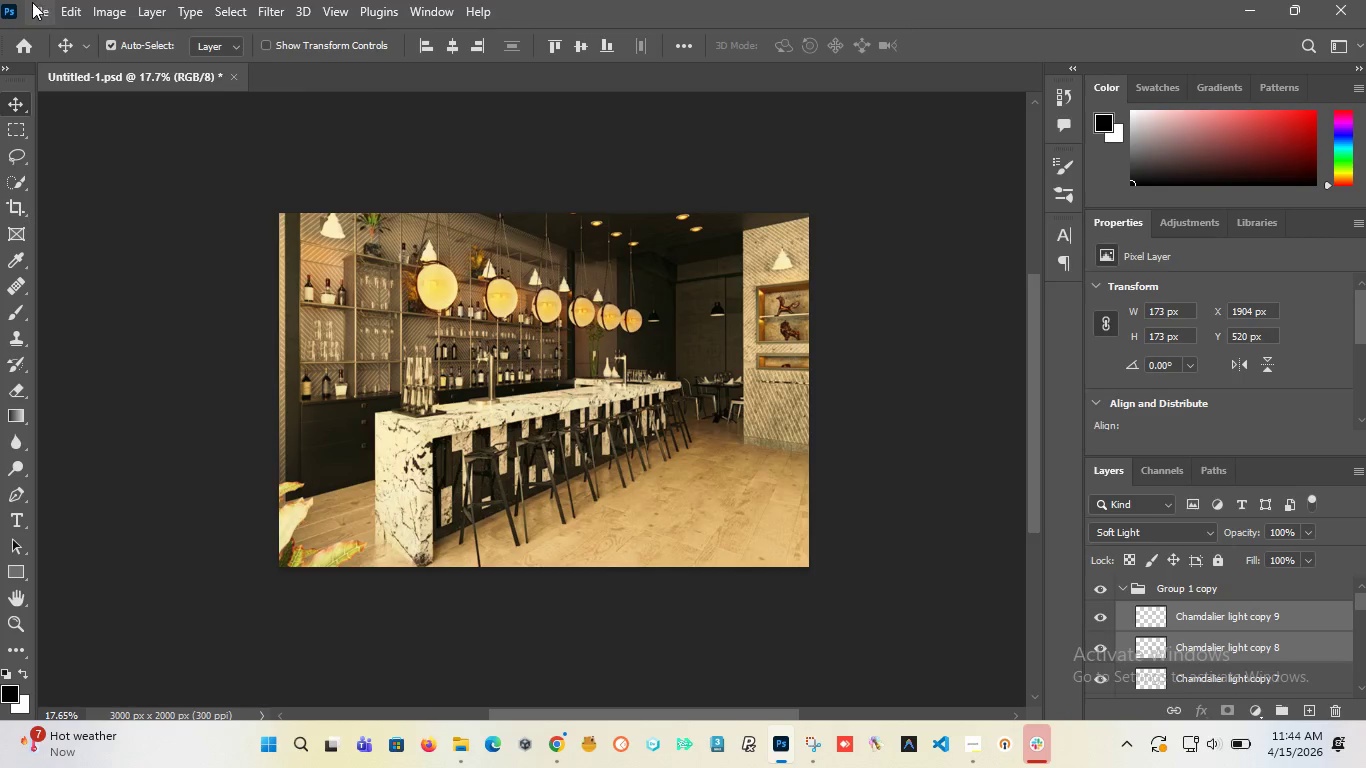 
left_click([30, 3])
 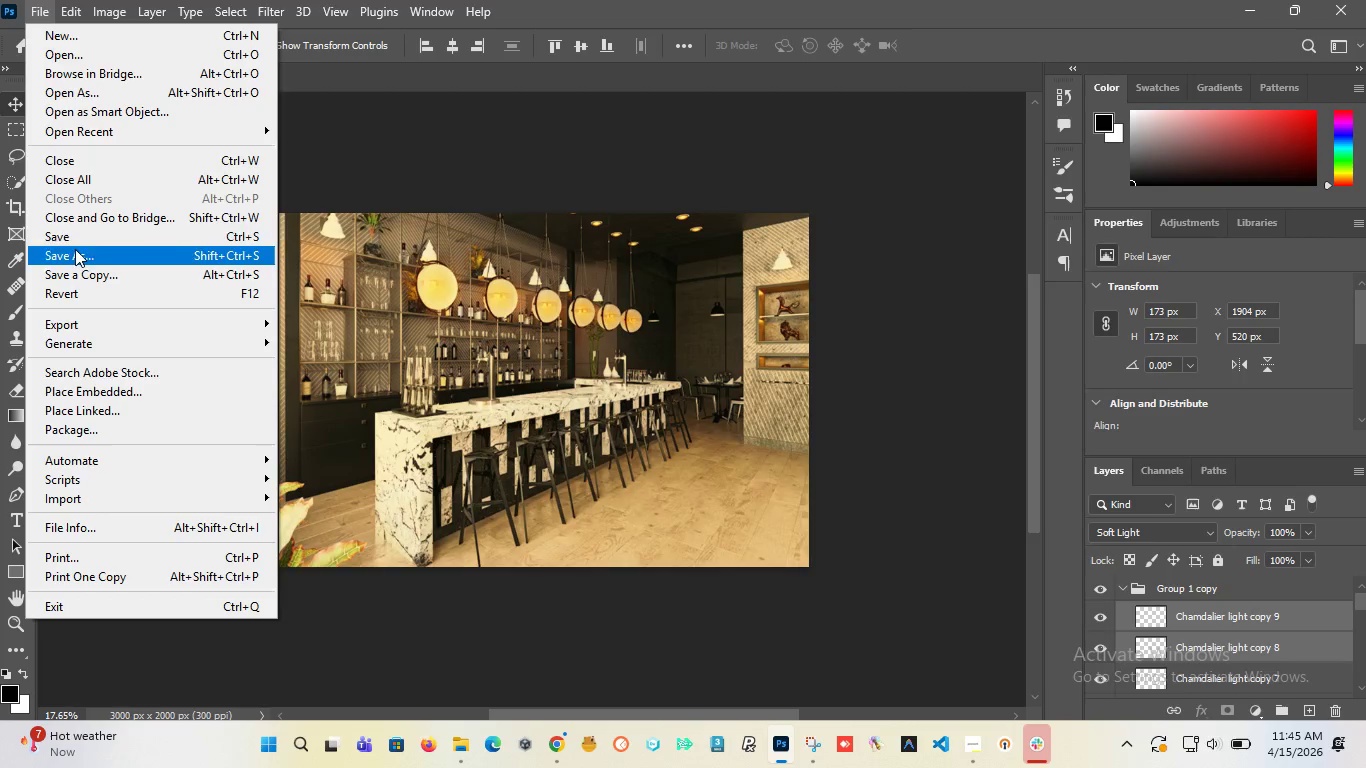 
left_click([74, 239])
 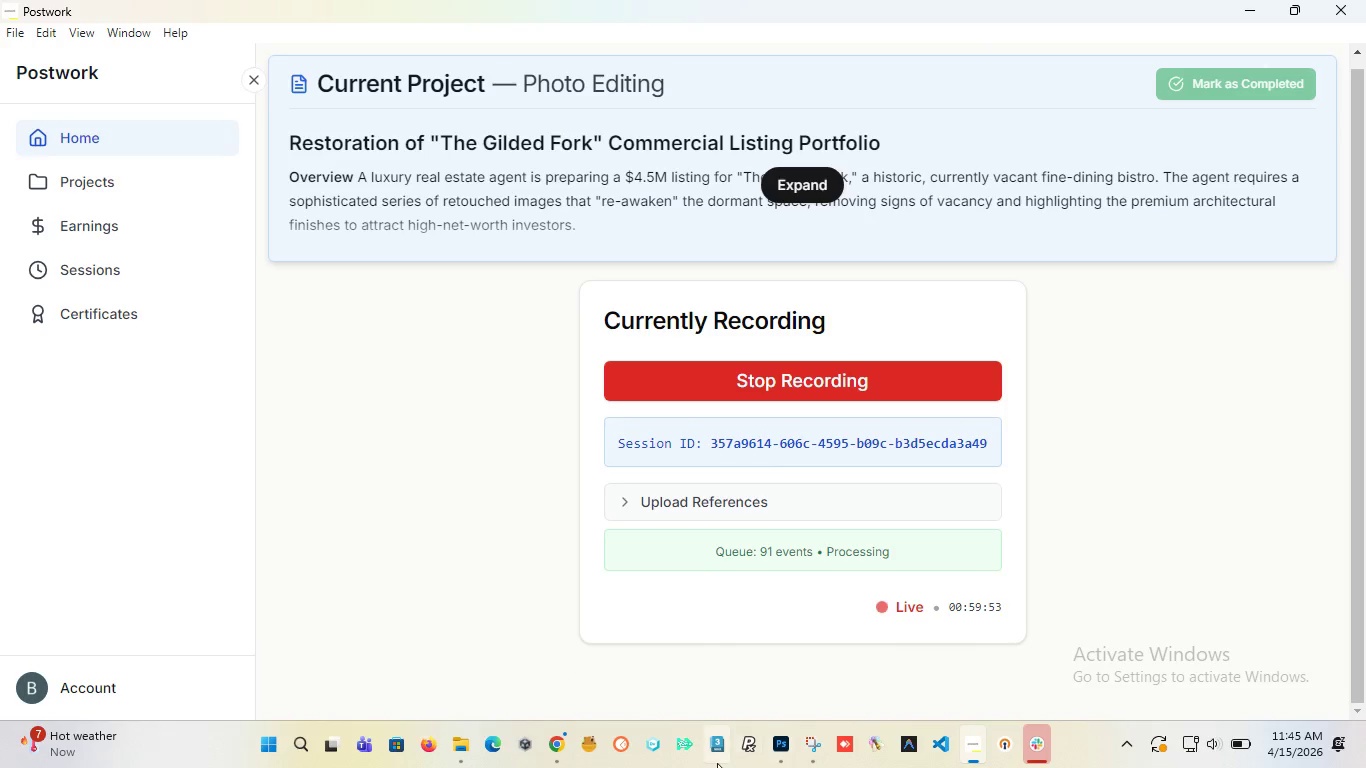 
wait(6.42)
 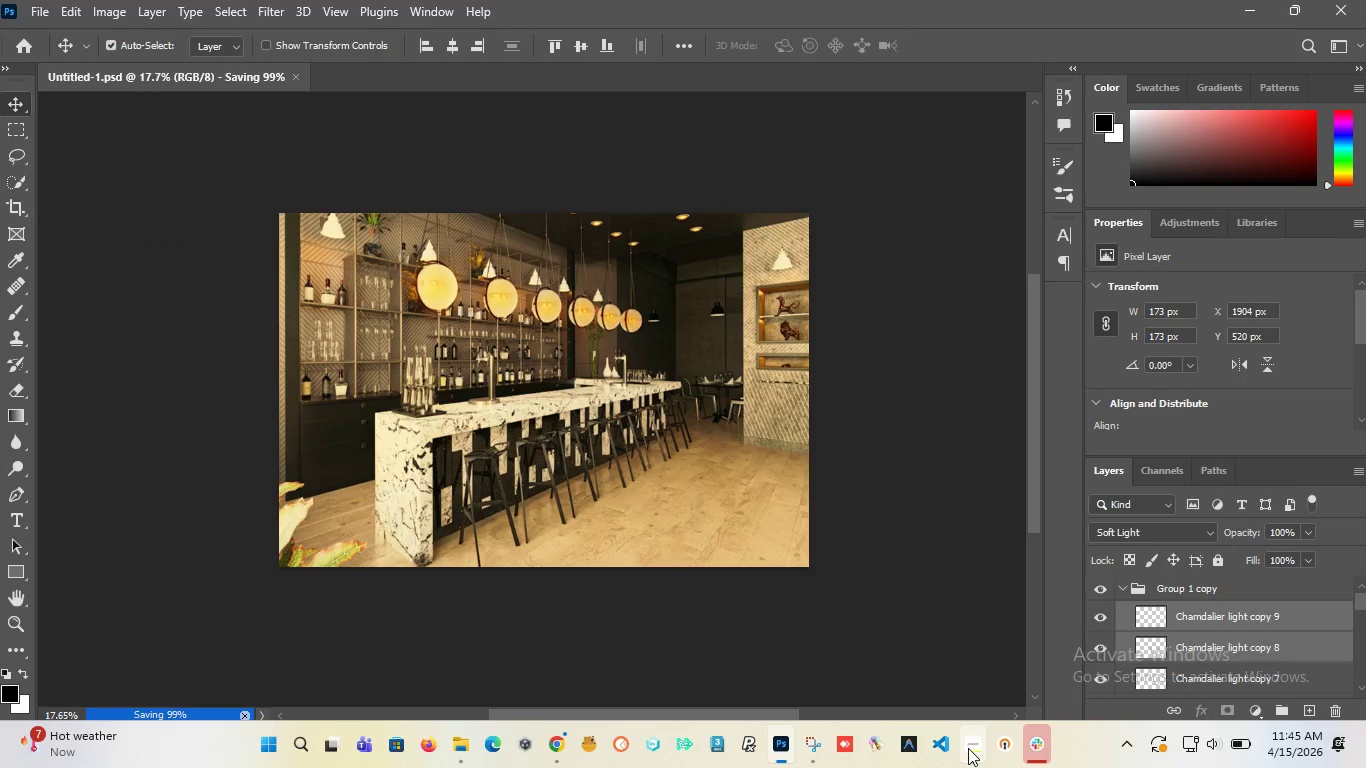 
left_click([767, 651])
 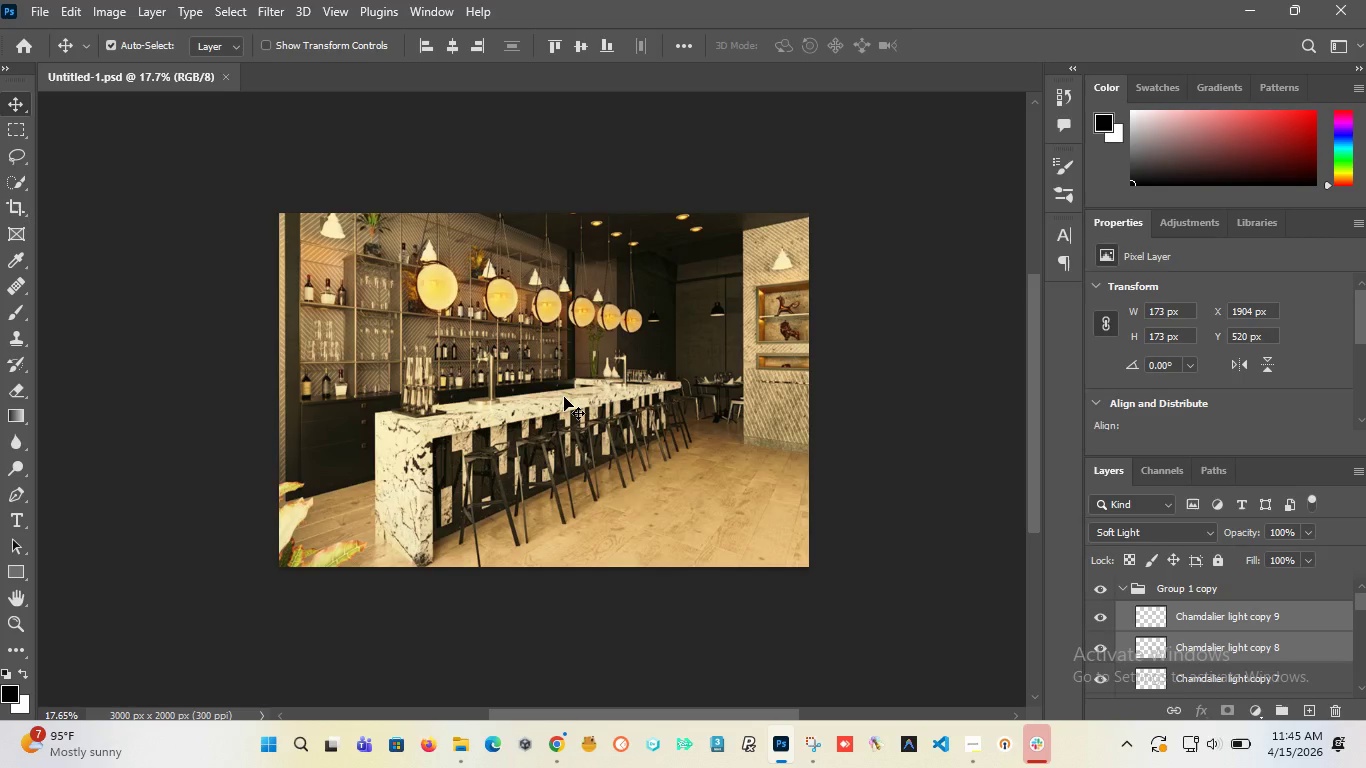 
wait(28.27)
 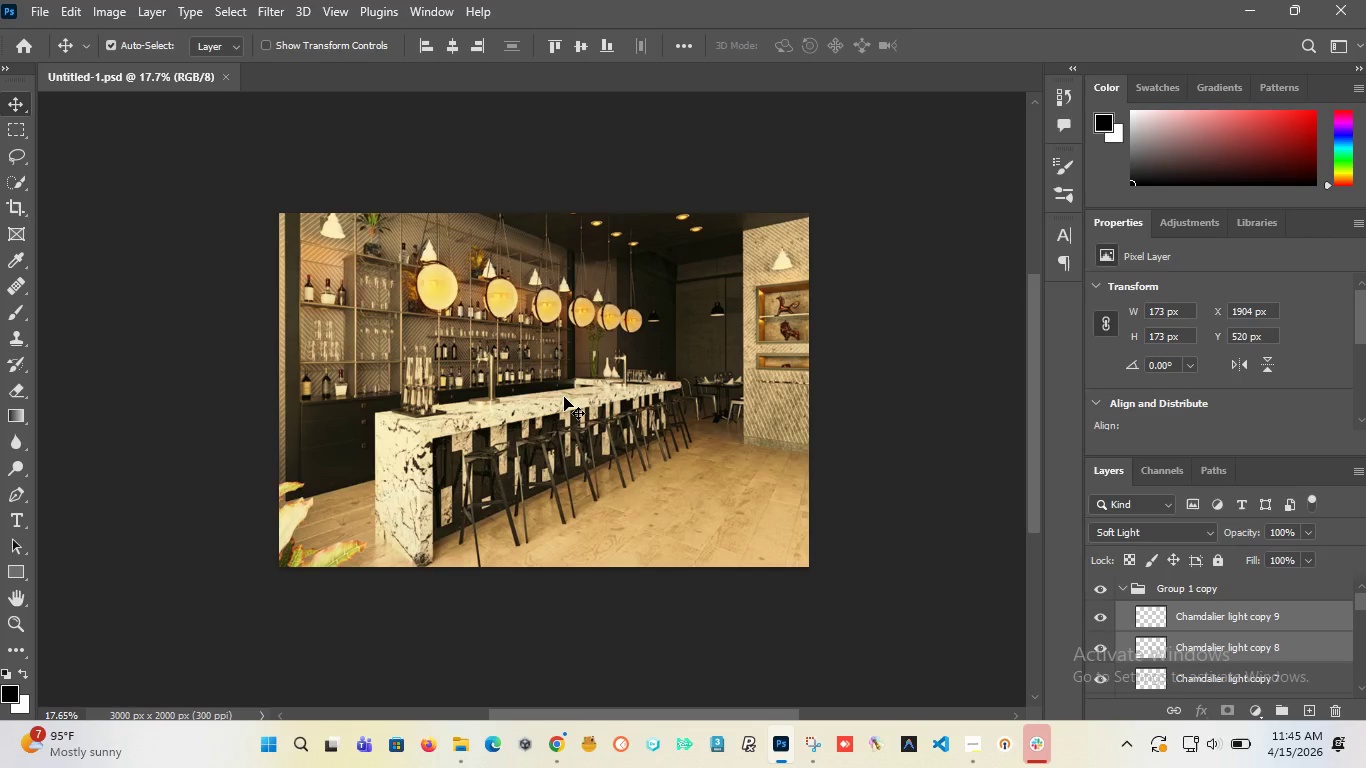 
hold_key(key=AltLeft, duration=1.52)
 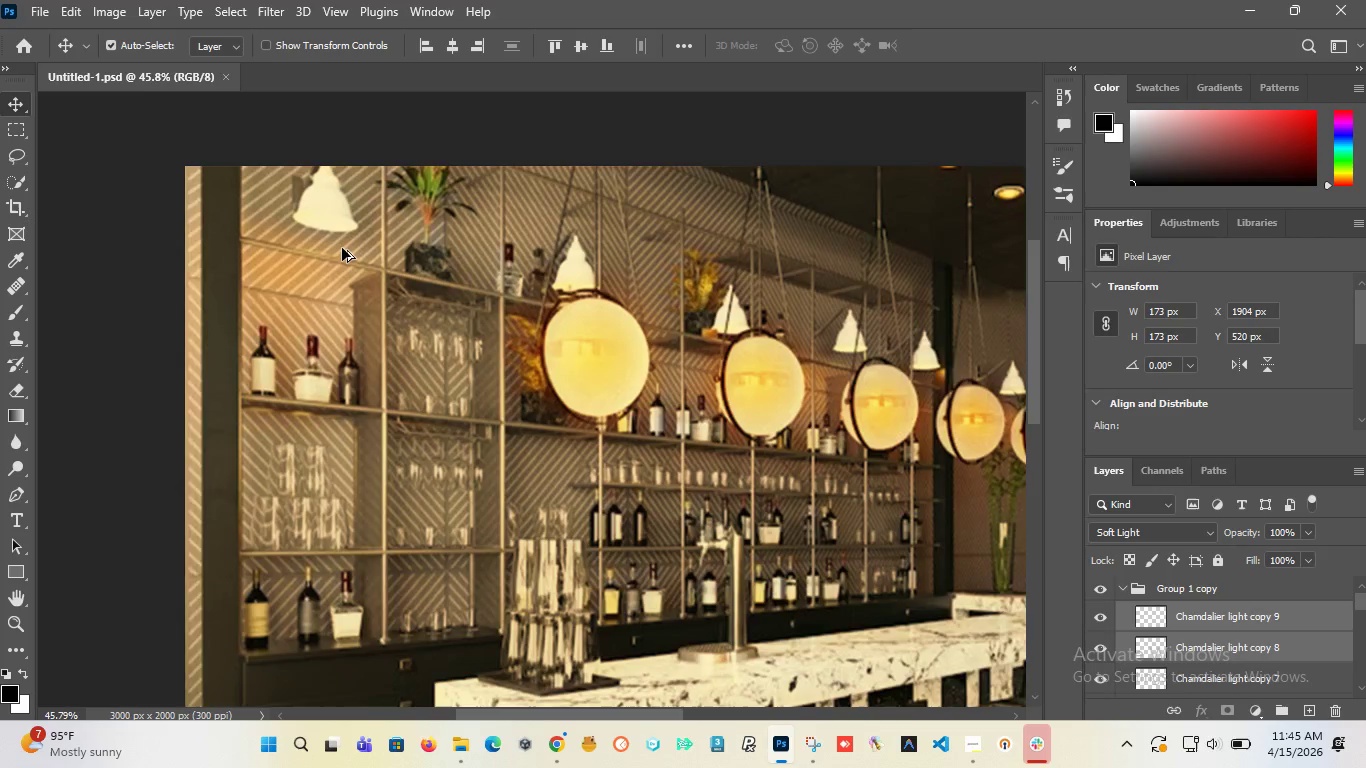 
hold_key(key=AltLeft, duration=1.5)
 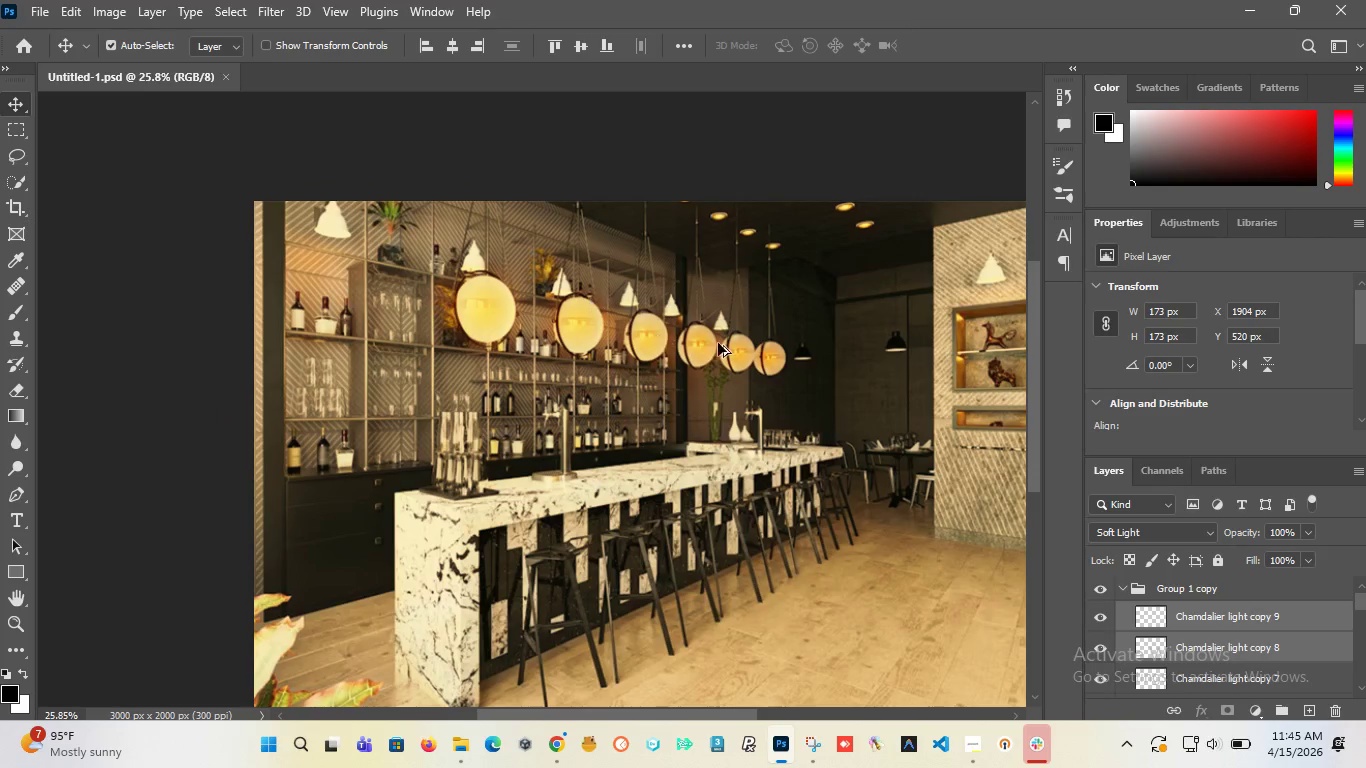 
scroll: coordinate [342, 255], scroll_direction: up, amount: 10.0
 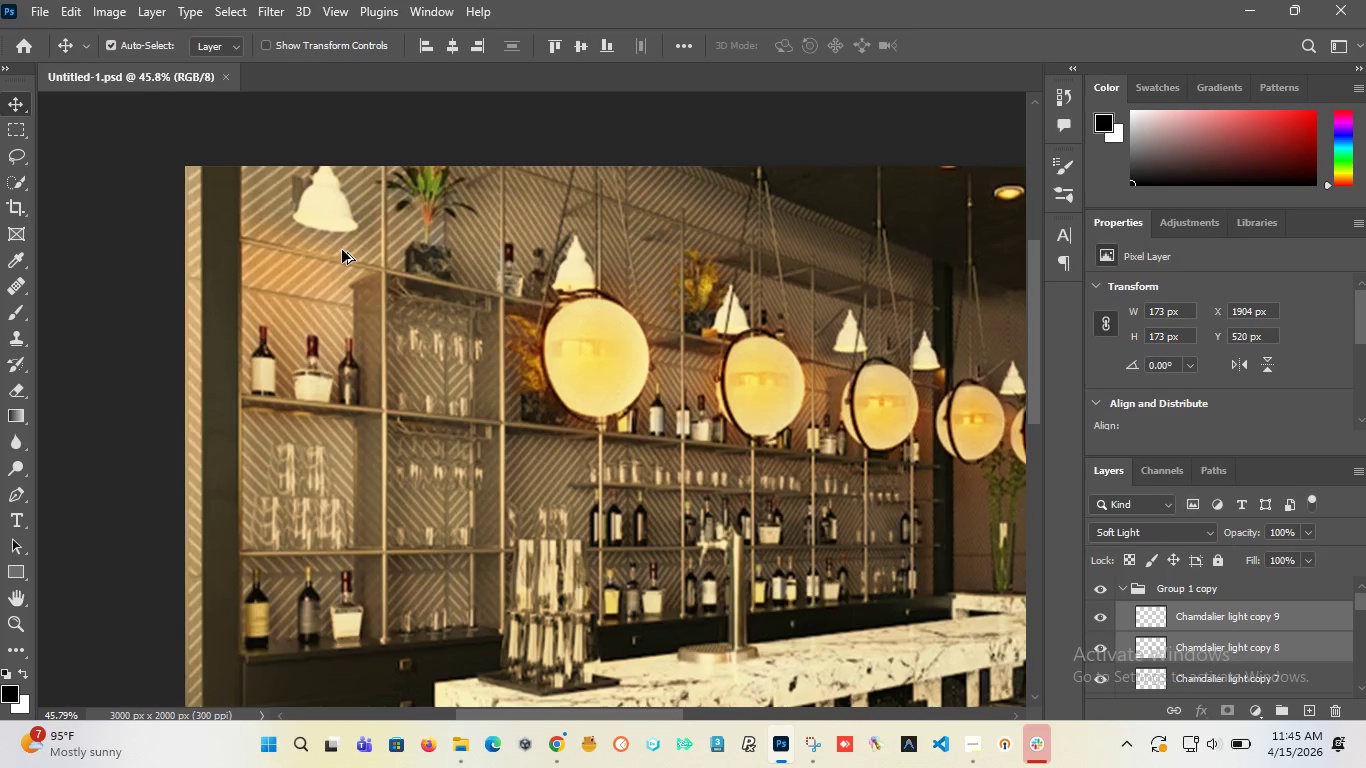 
hold_key(key=AltLeft, duration=1.5)
 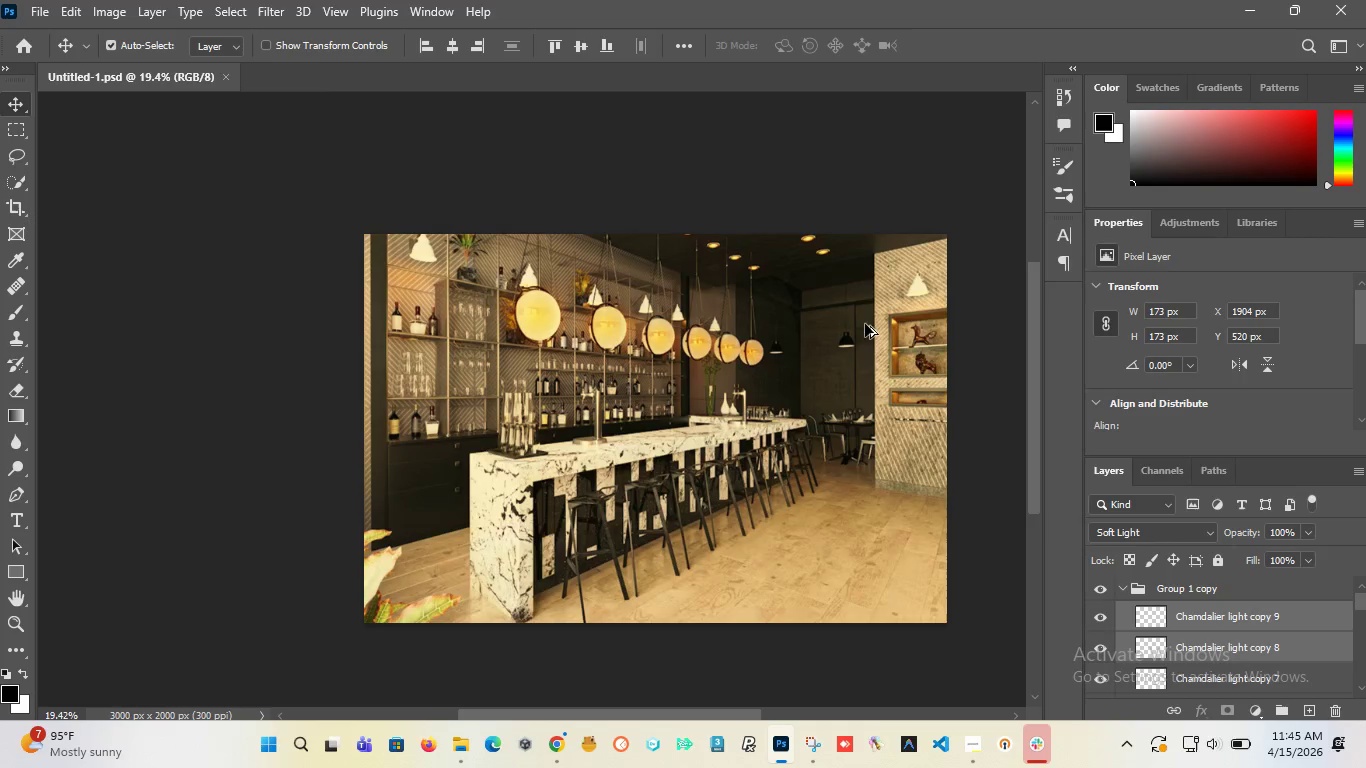 
scroll: coordinate [342, 248], scroll_direction: down, amount: 6.0
 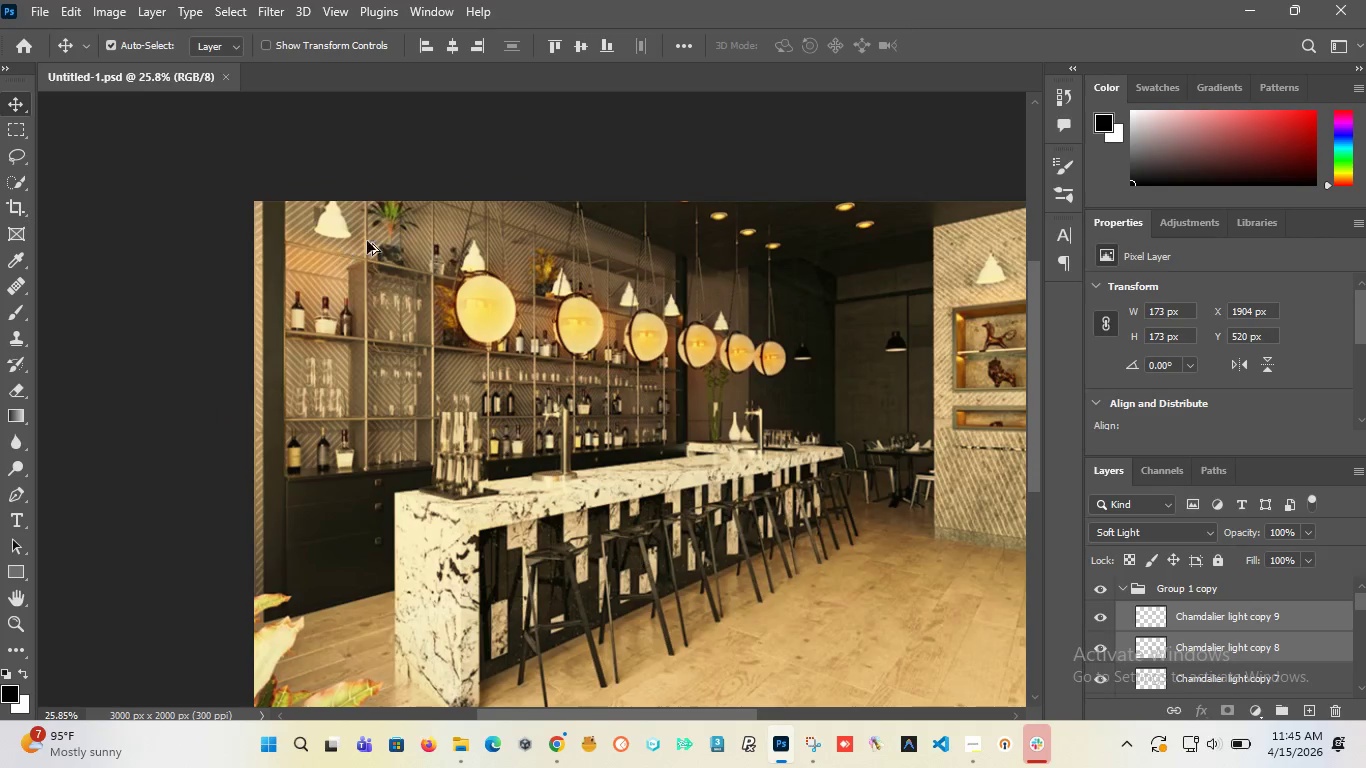 
hold_key(key=AltLeft, duration=1.53)
scroll: coordinate [698, 331], scroll_direction: down, amount: 3.0
 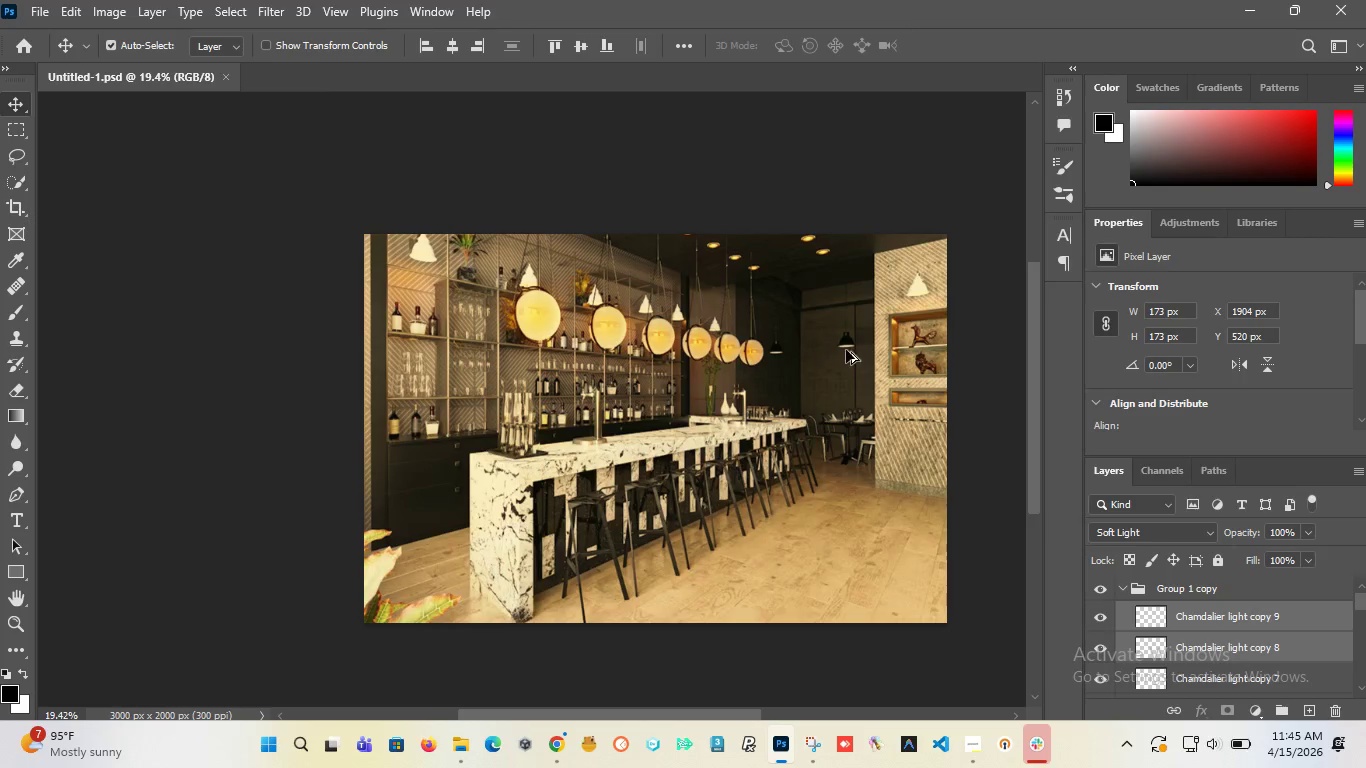 
hold_key(key=AltLeft, duration=1.51)
hold_key(key=AltLeft, duration=0.7)
scroll: coordinate [850, 350], scroll_direction: up, amount: 3.0
 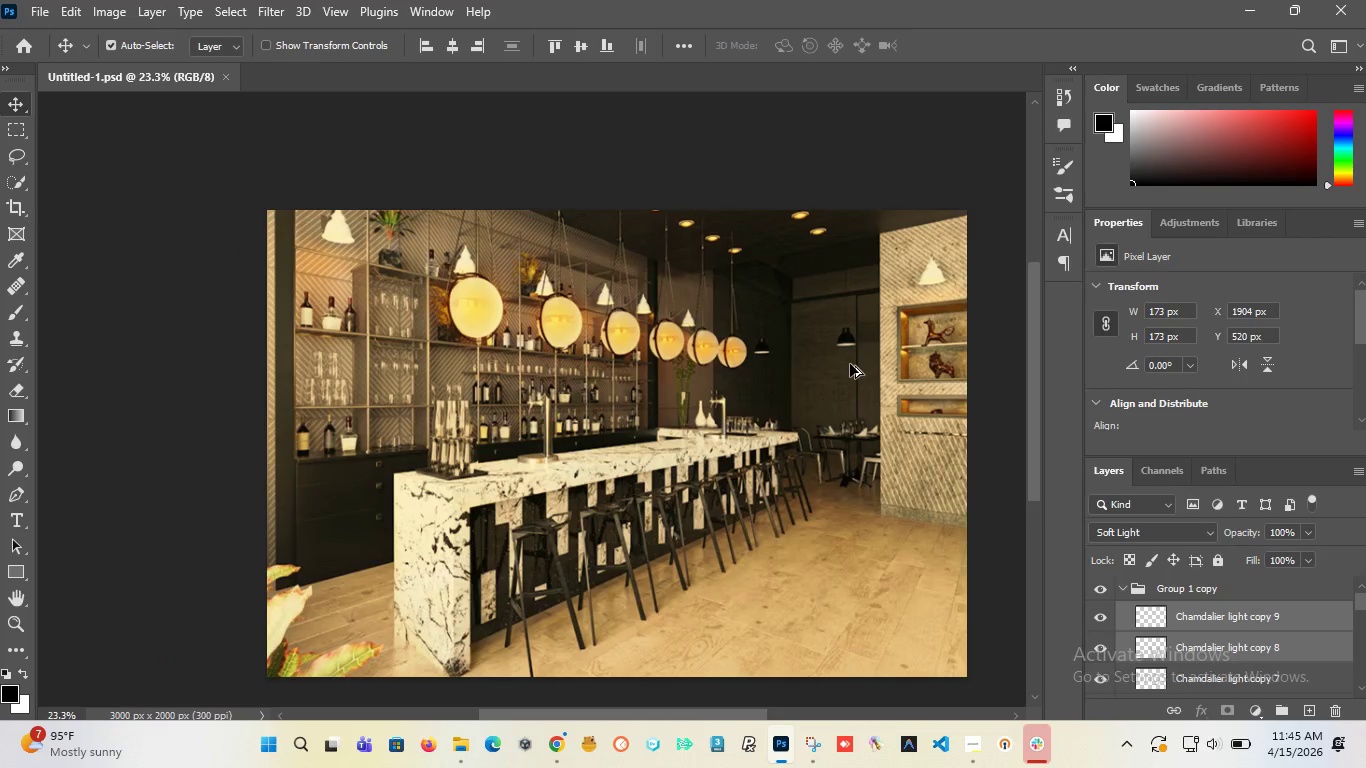 
hold_key(key=AltLeft, duration=1.52)
scroll: coordinate [571, 364], scroll_direction: down, amount: 4.0
 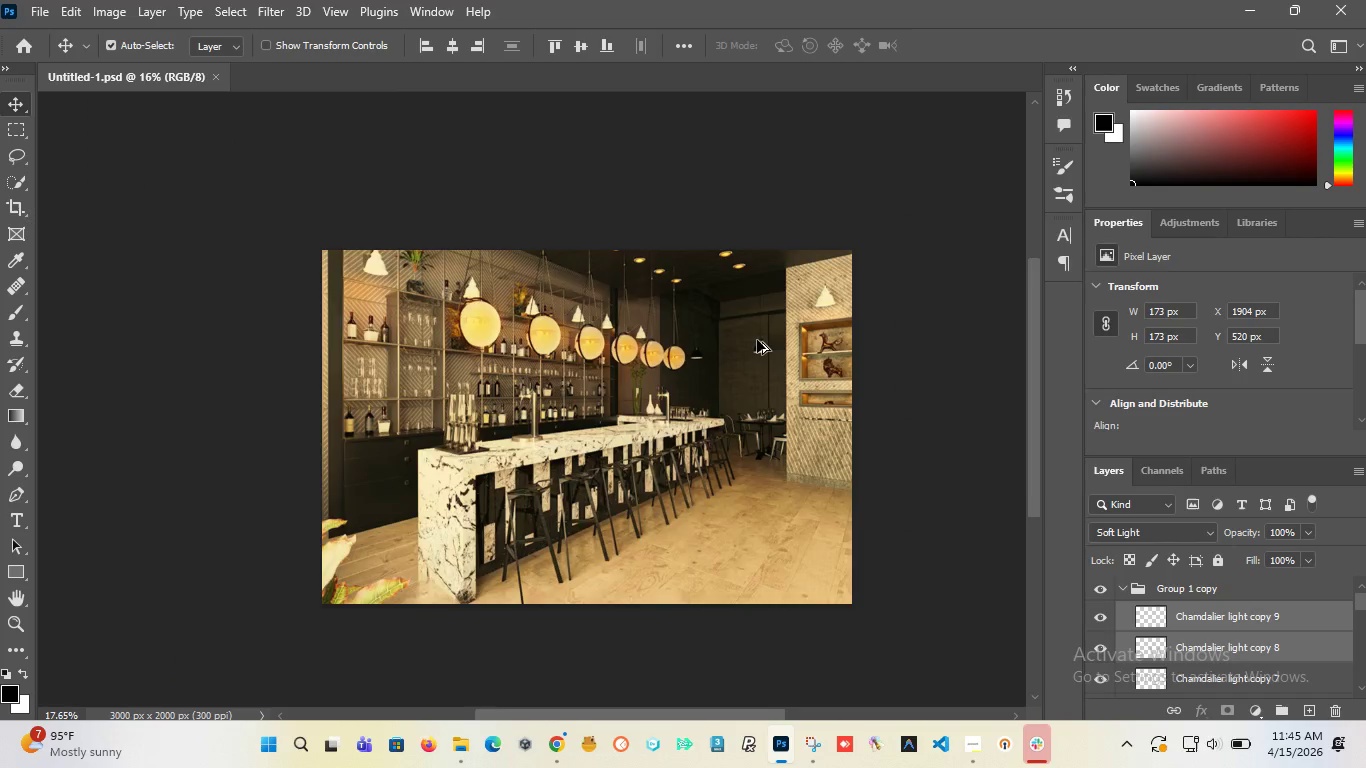 
hold_key(key=AltLeft, duration=0.86)
scroll: coordinate [762, 347], scroll_direction: up, amount: 2.0
 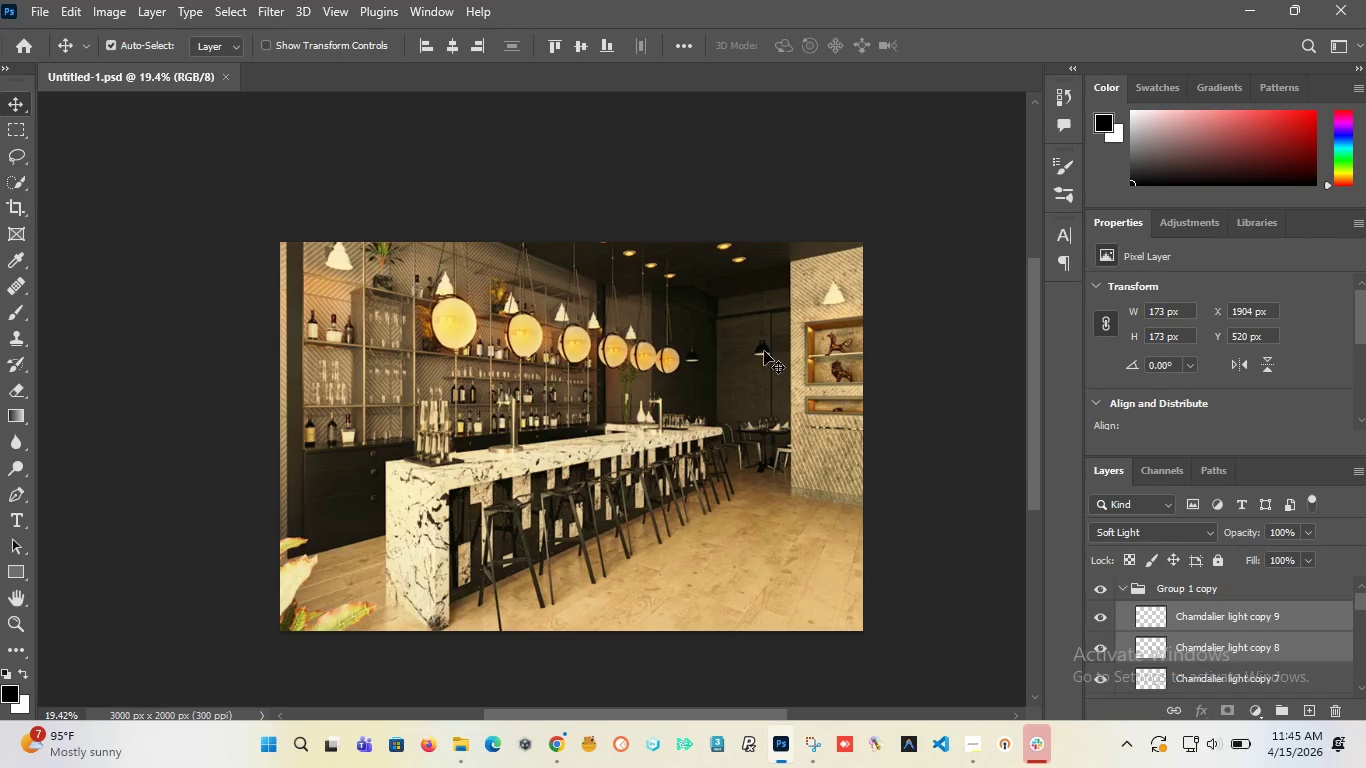 
key(Control+S)
 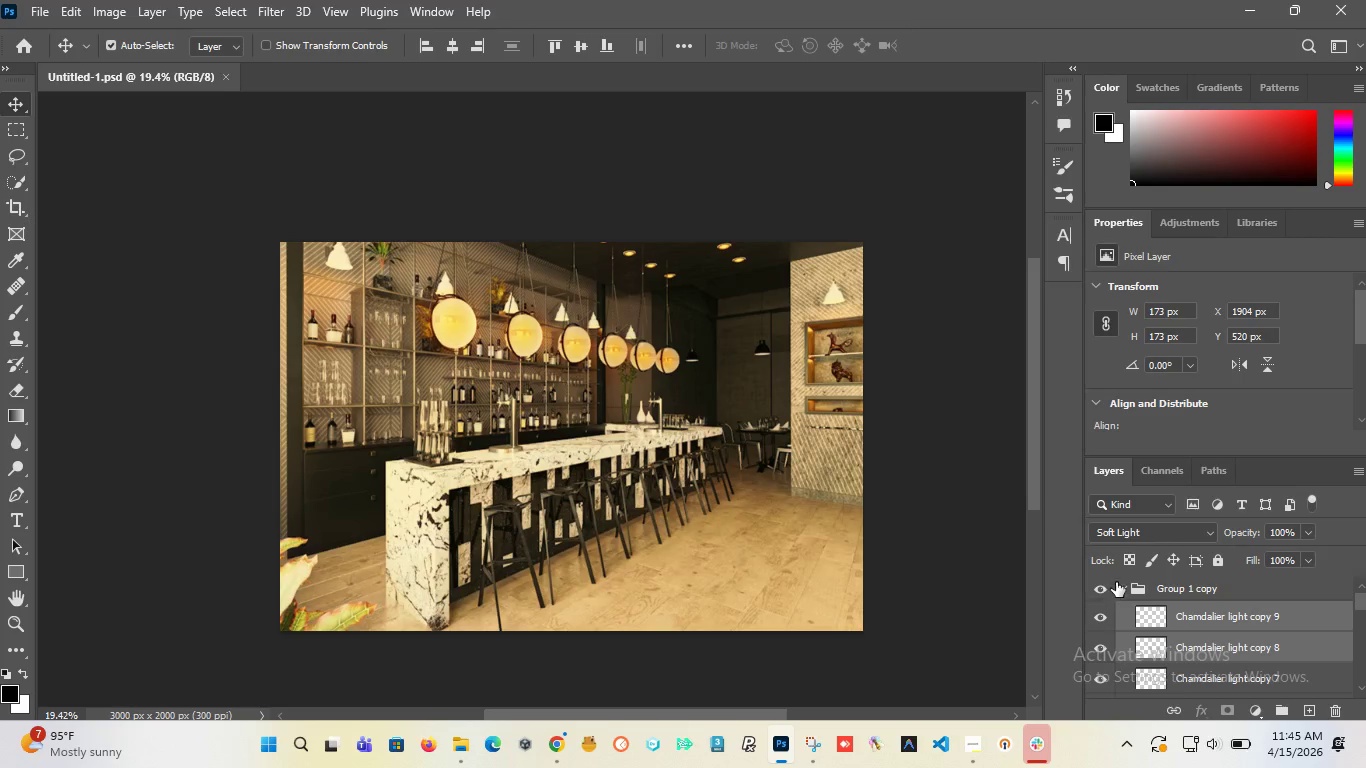 
left_click([1125, 588])
 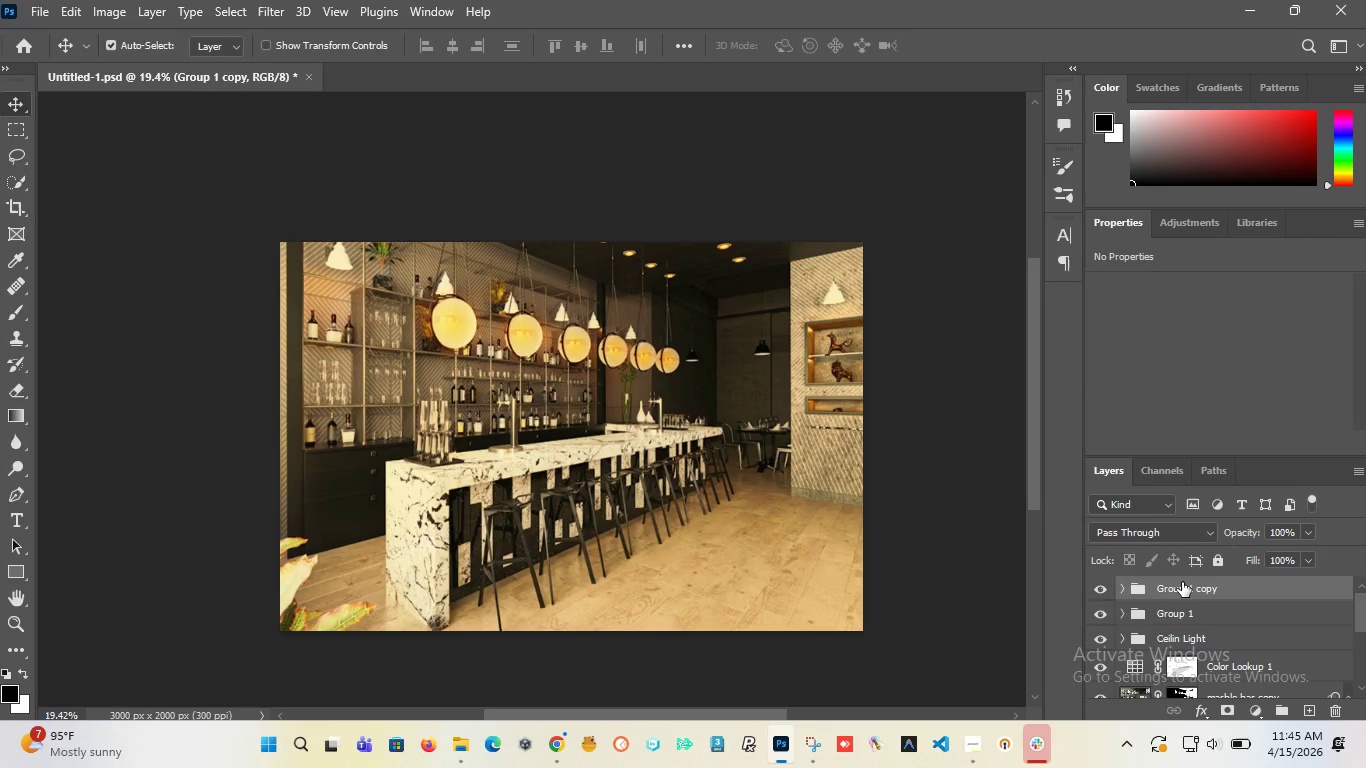 
scroll: coordinate [1176, 607], scroll_direction: down, amount: 2.0
 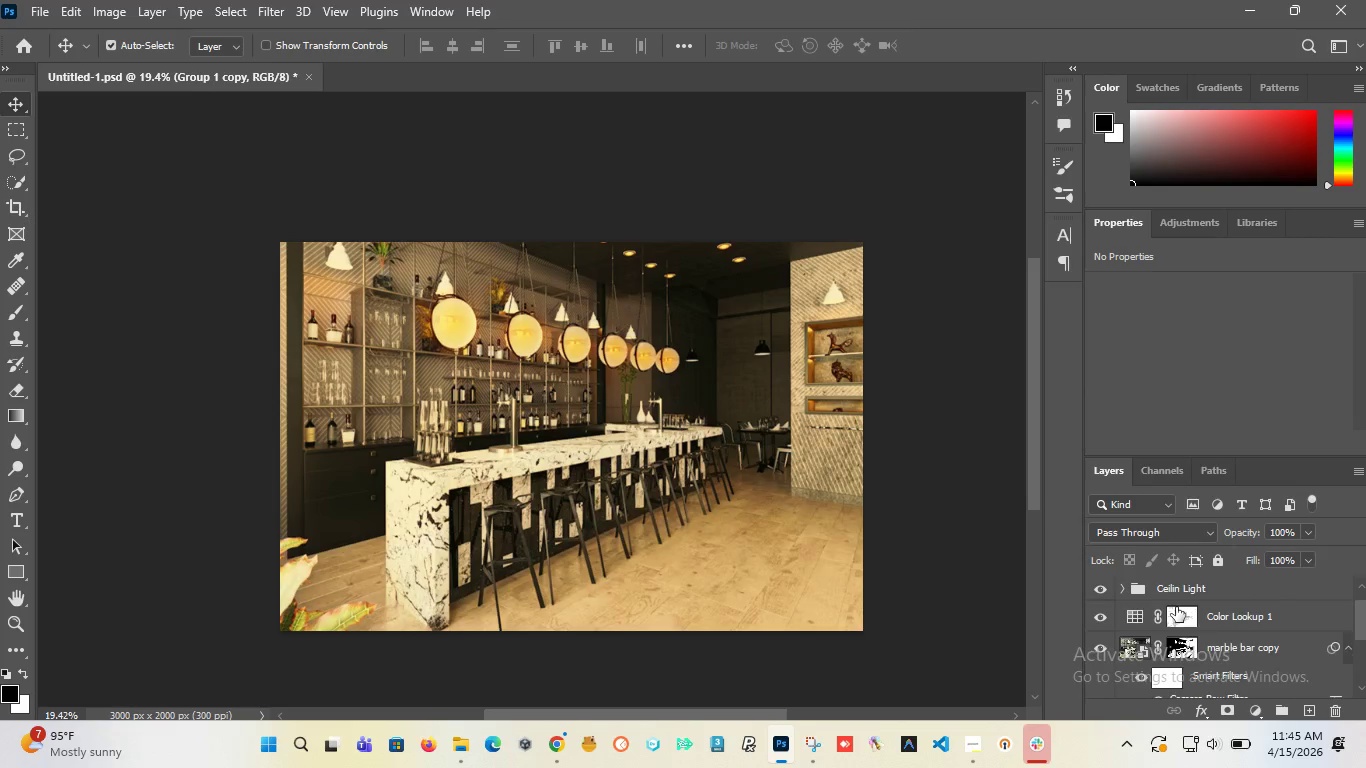 
scroll: coordinate [1176, 607], scroll_direction: up, amount: 2.0
 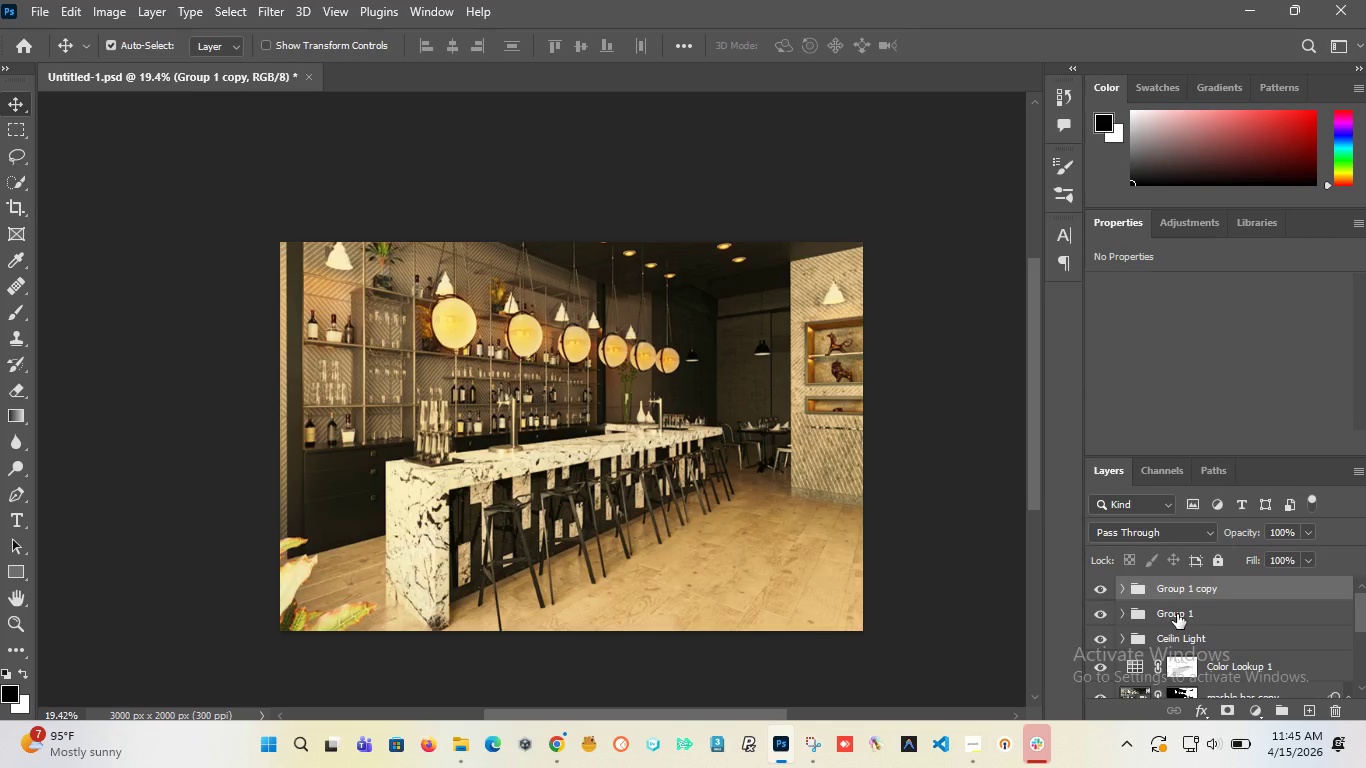 
double_click([1177, 614])
 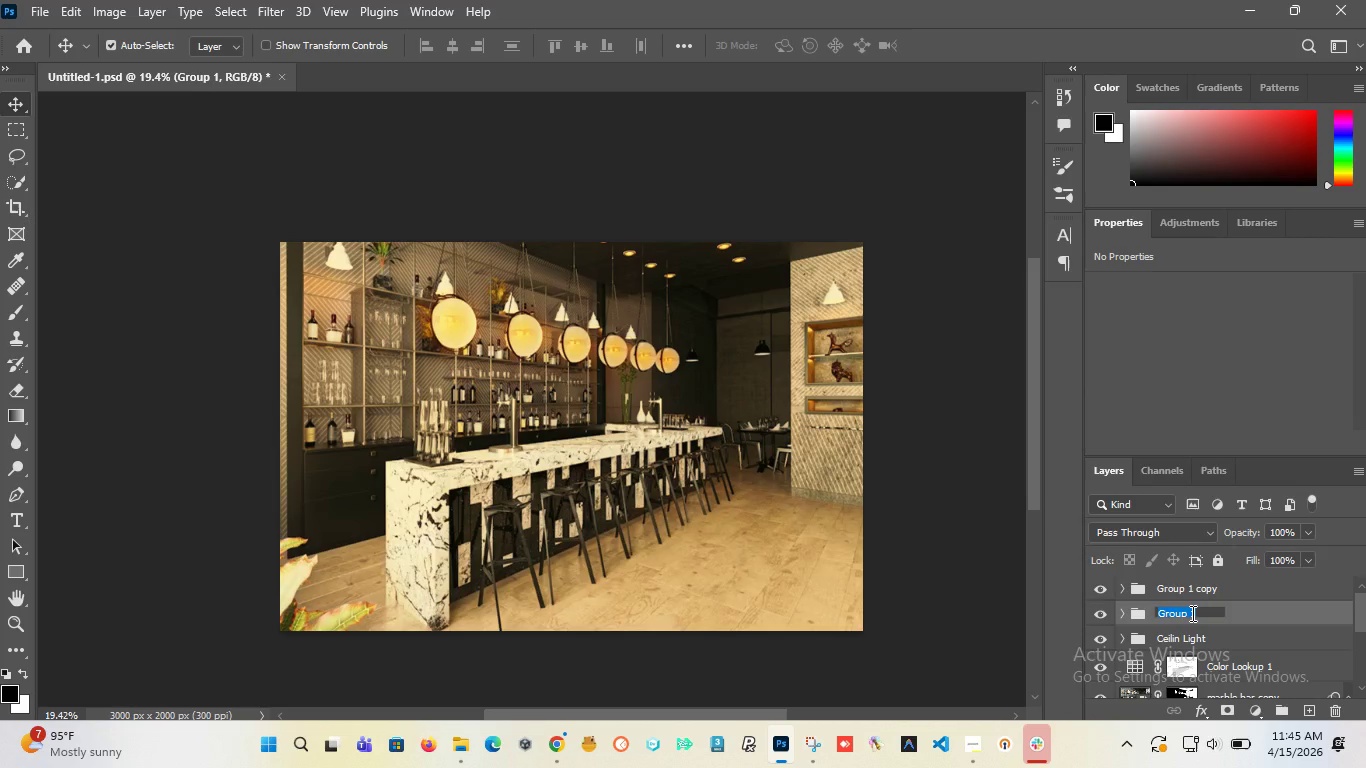 
type(Cham ligh)
key(Backspace)
key(Backspace)
type(ght 2)
key(Backspace)
type(1)
 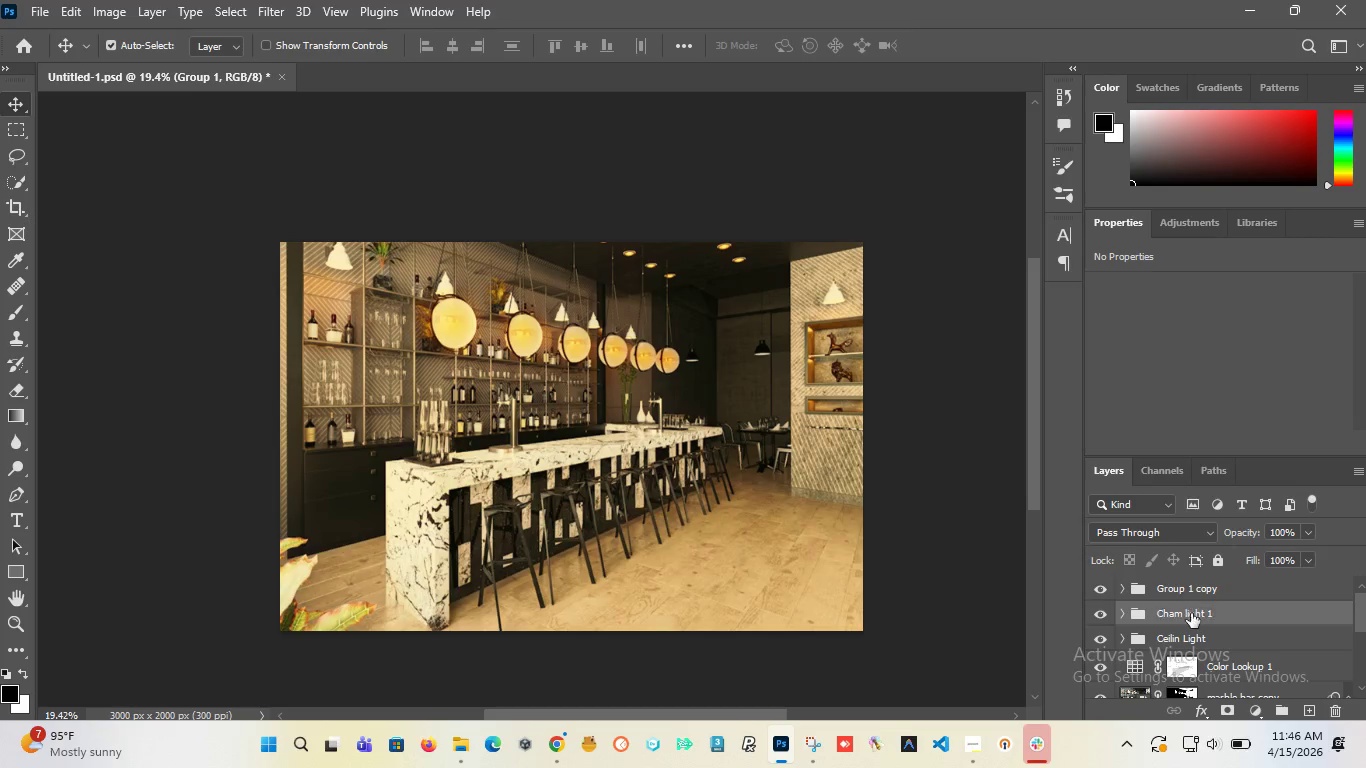 
key(Enter)
 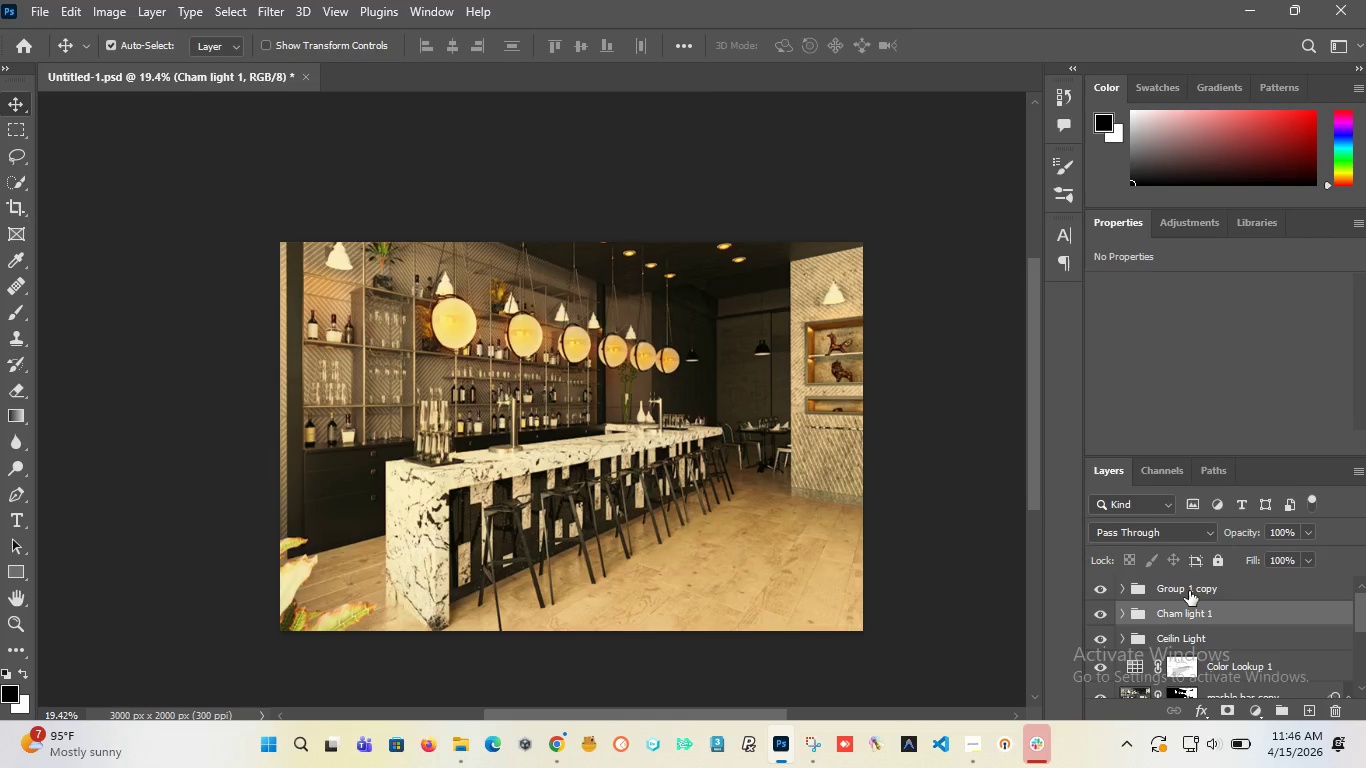 
double_click([1190, 592])
 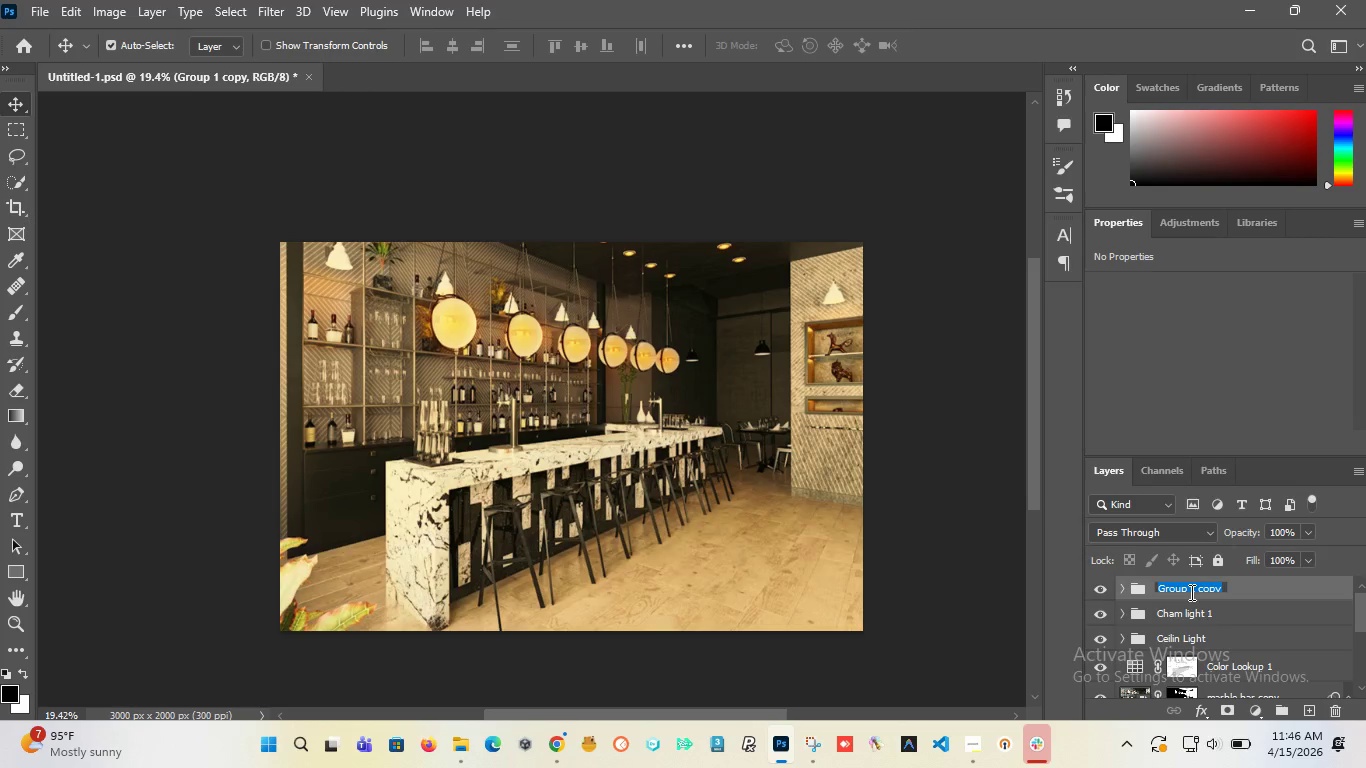 
type(Cham light 2)
 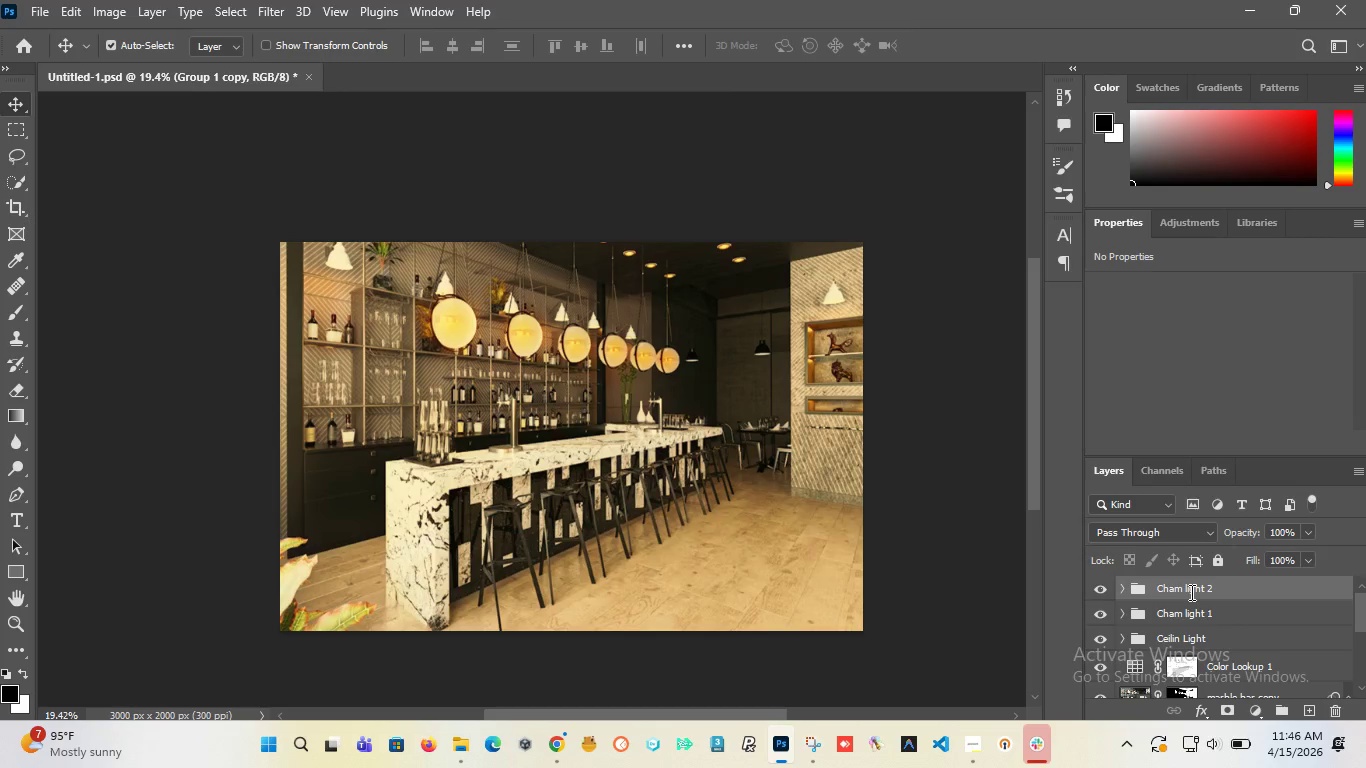 
key(Enter)
 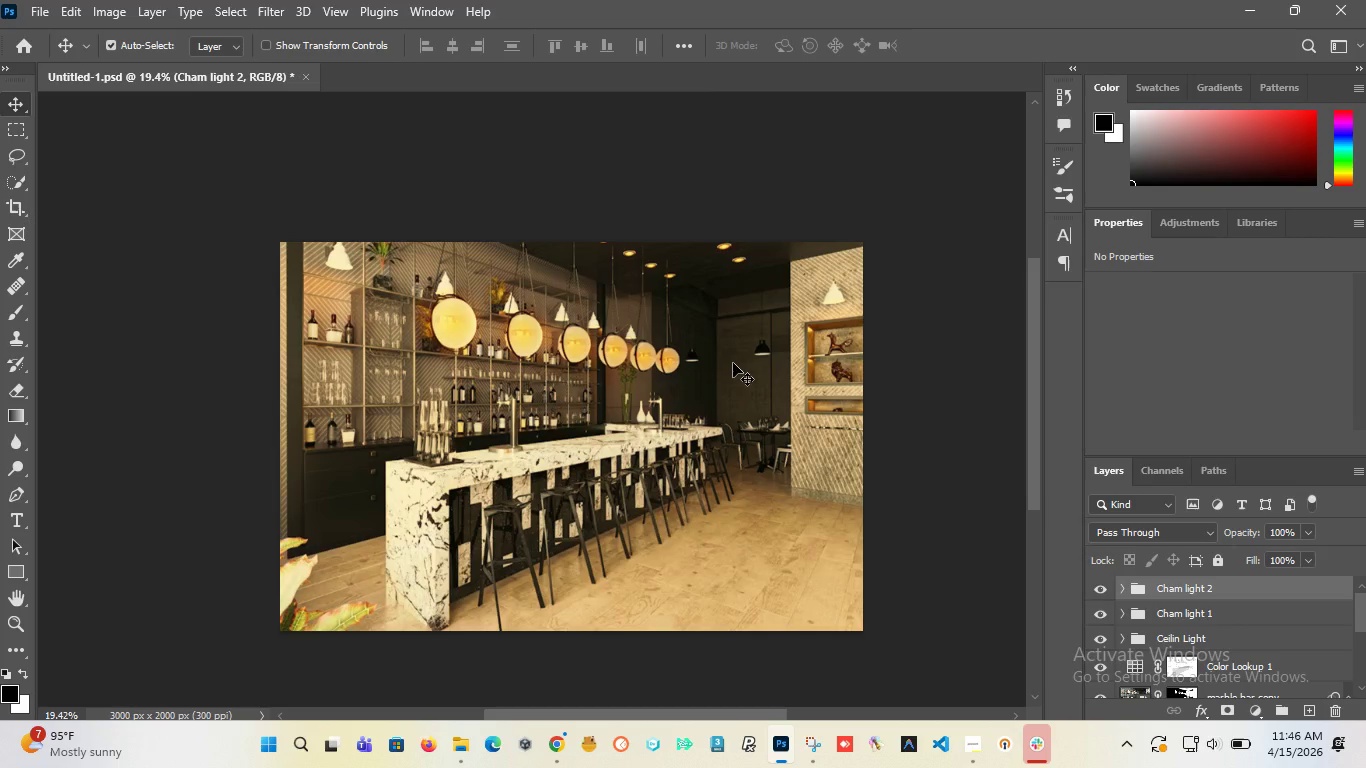 
key(Control+S)
 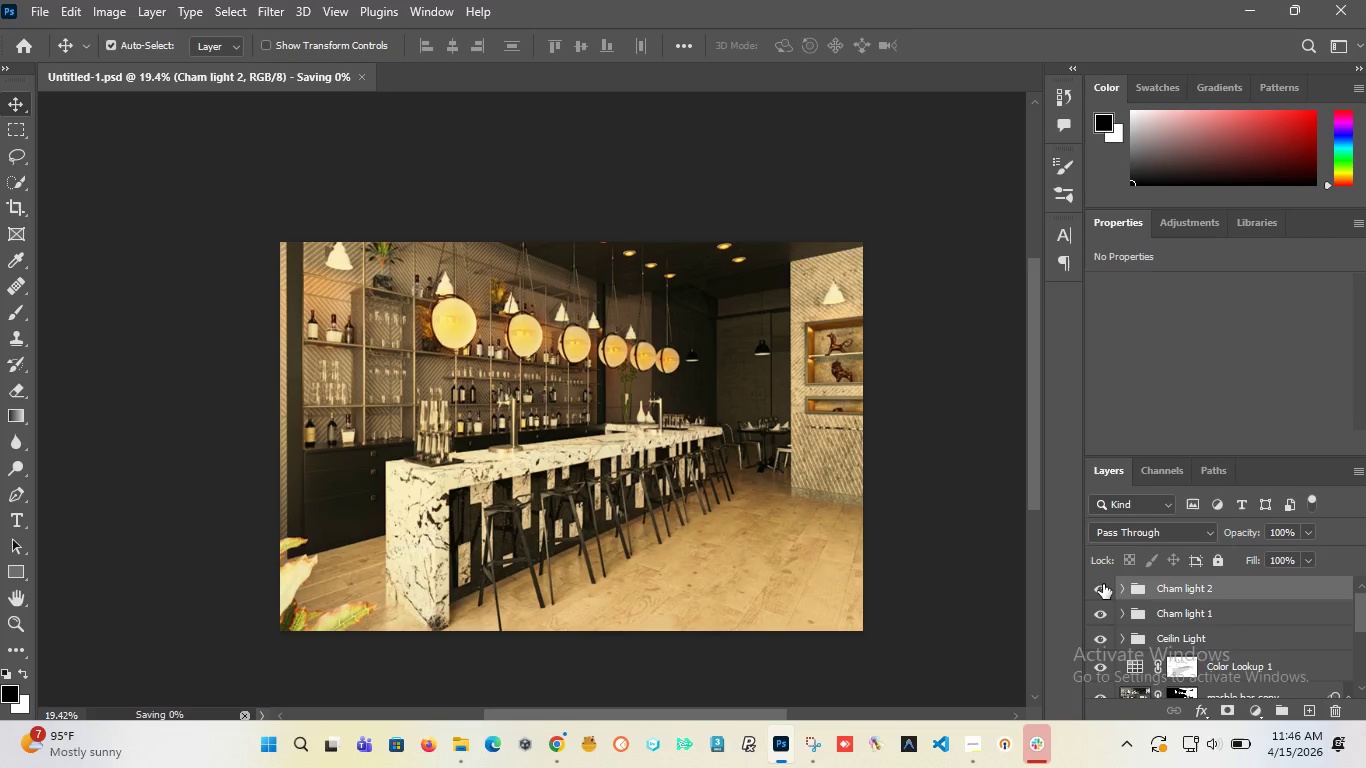 
left_click([1103, 584])
 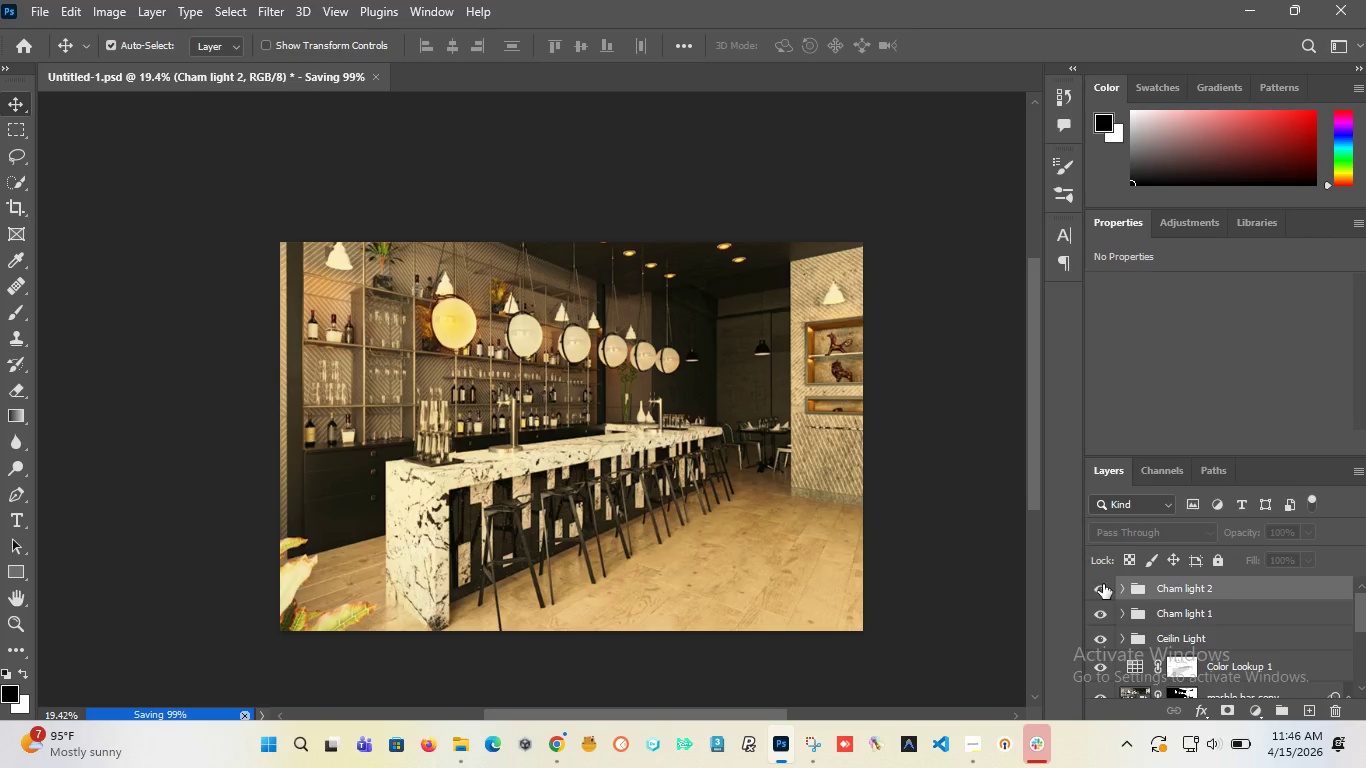 
left_click([1103, 584])
 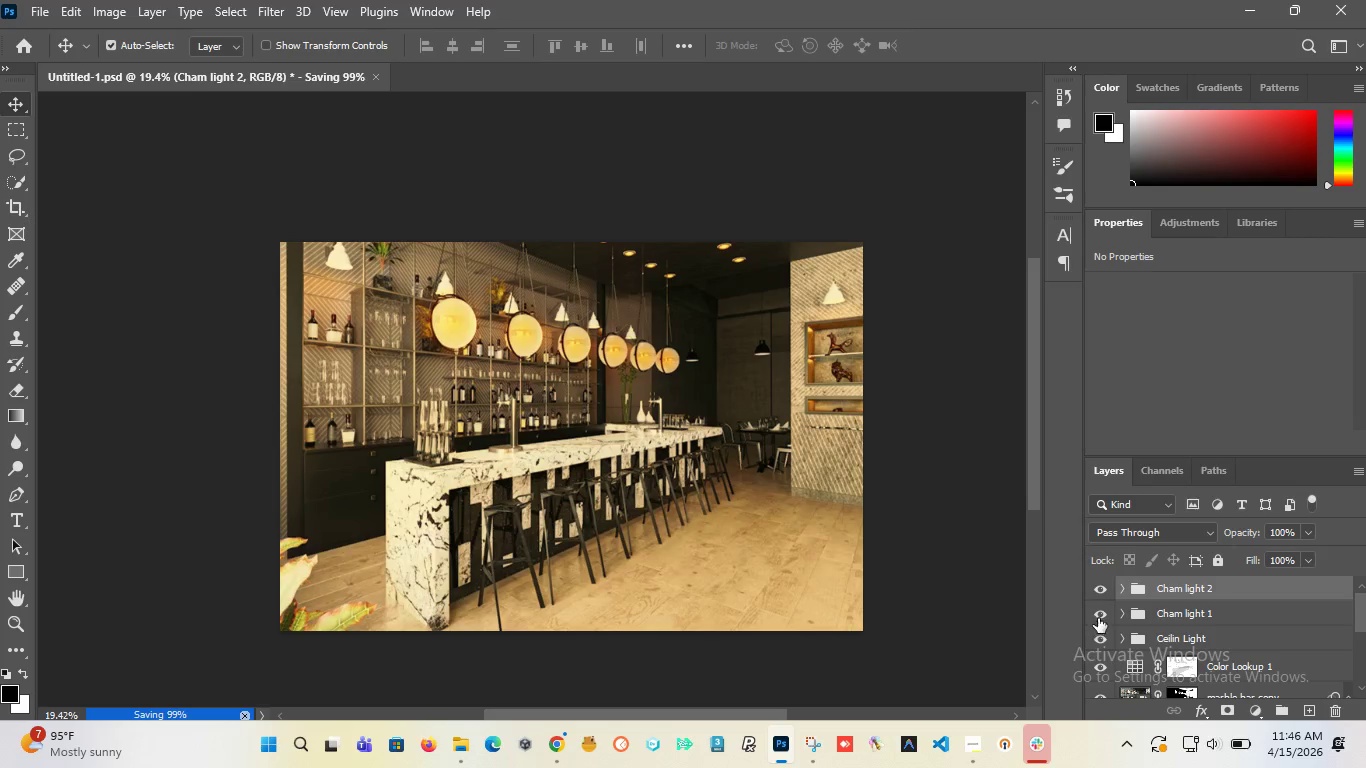 
left_click([1098, 618])
 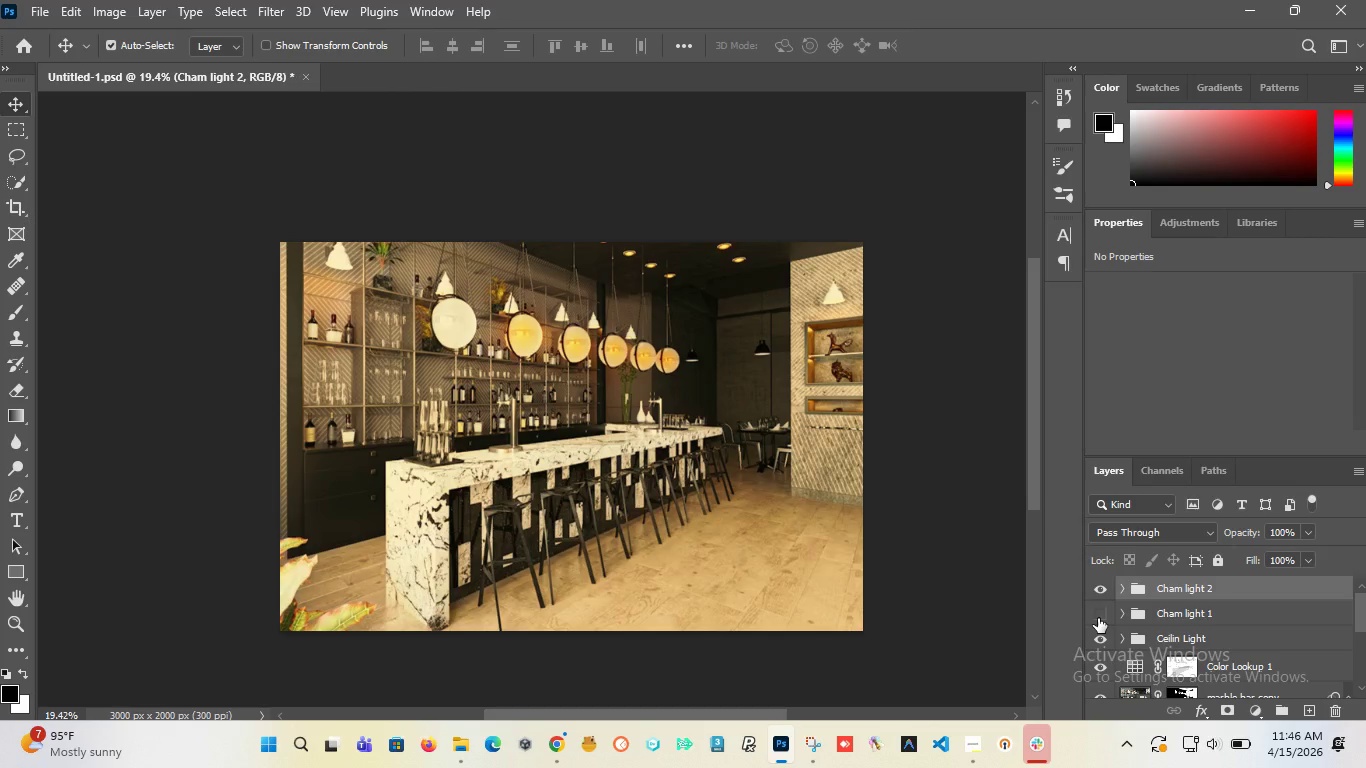 
left_click([1098, 618])
 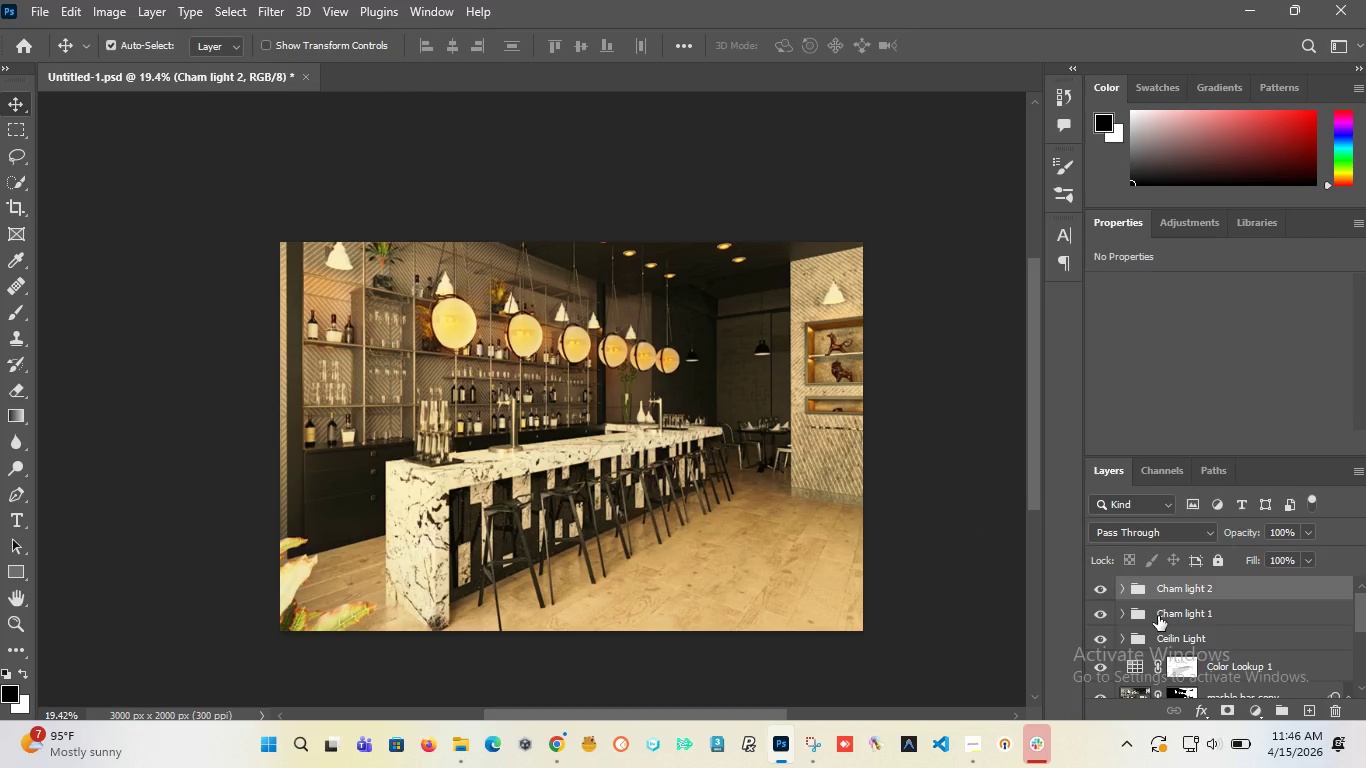 
left_click([1121, 613])
 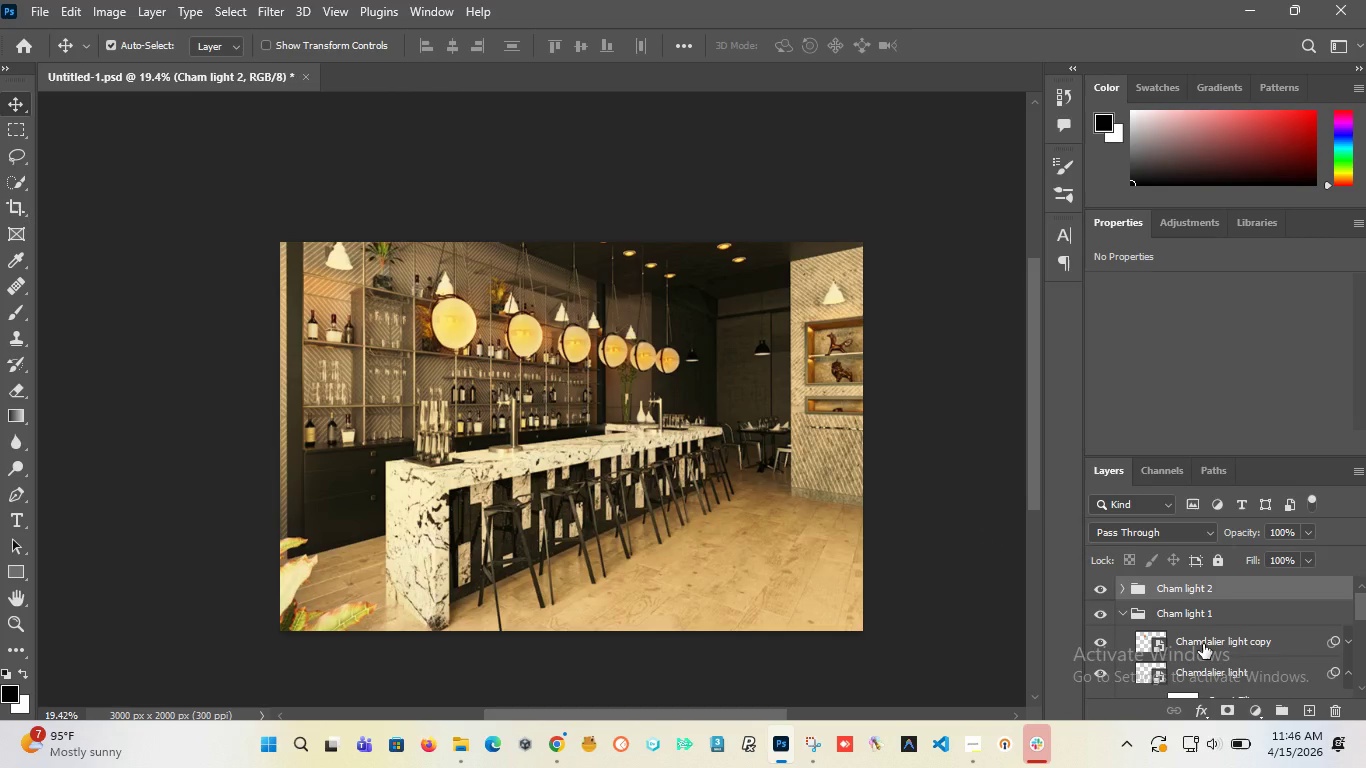 
left_click([1203, 644])
 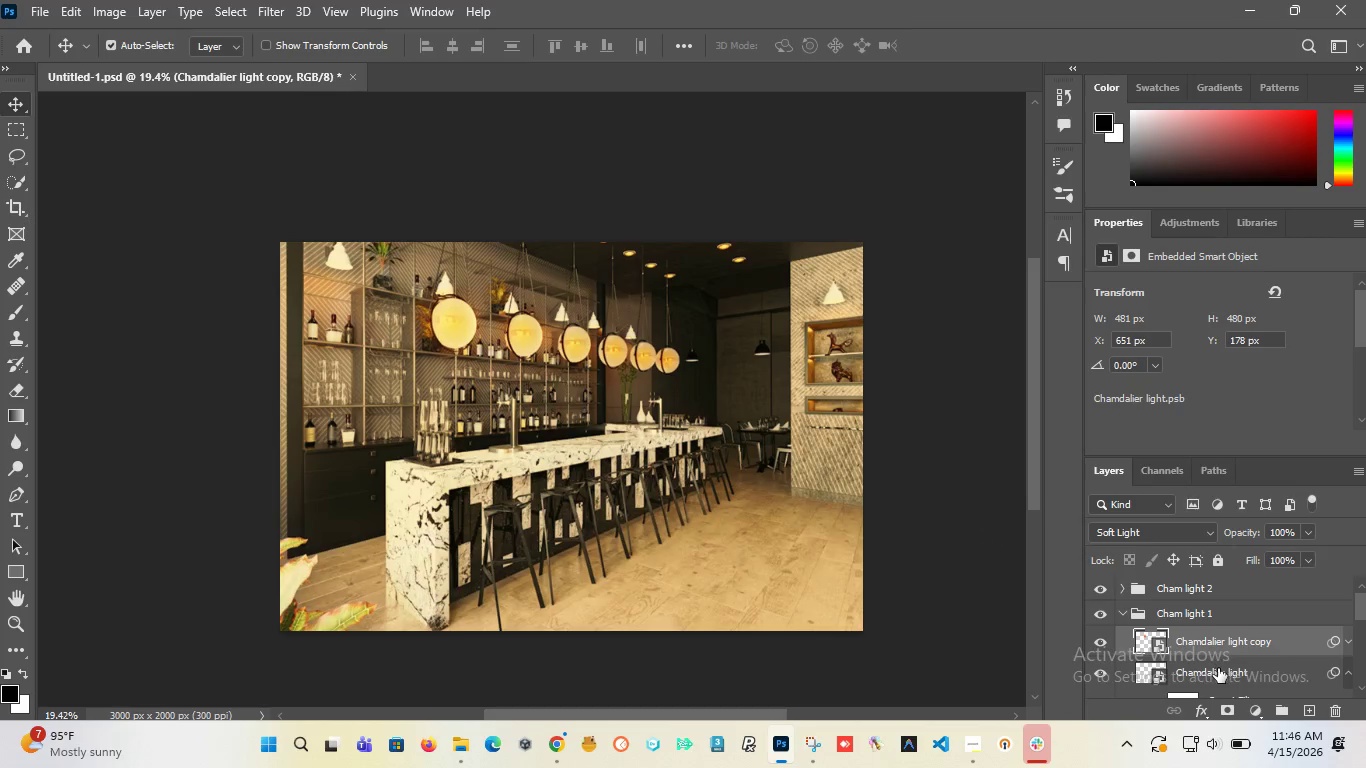 
hold_key(key=ControlLeft, duration=0.88)
left_click([1218, 669])
 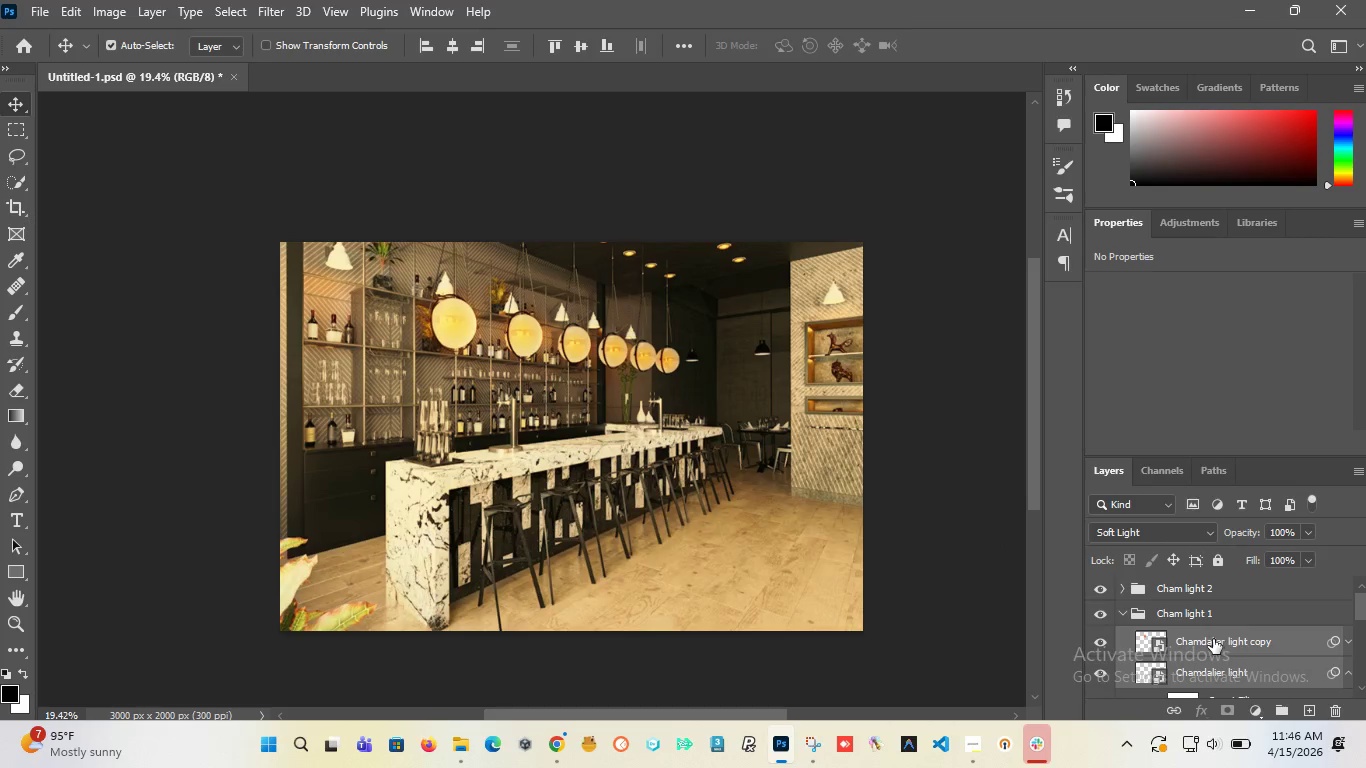 
left_click_drag(start_coordinate=[1213, 639], to_coordinate=[1193, 591])
 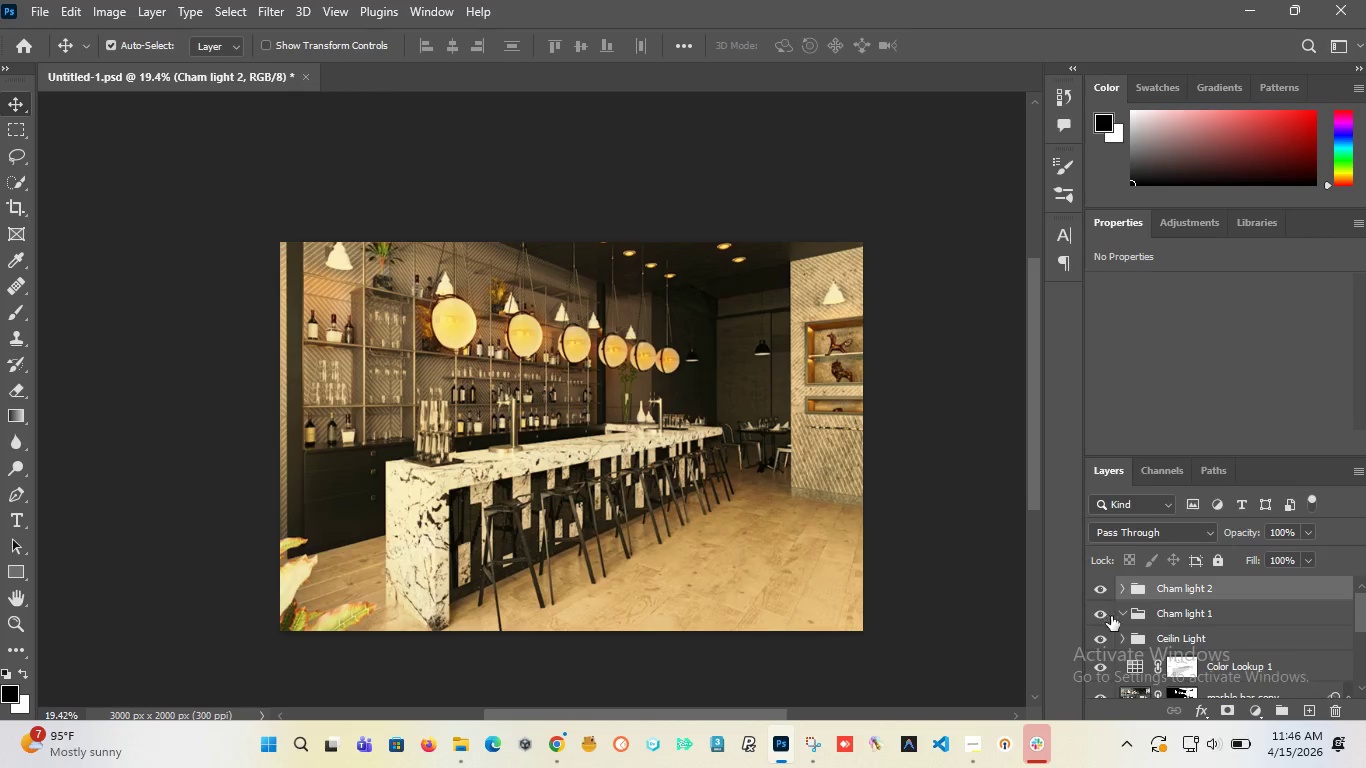 
left_click([1171, 615])
 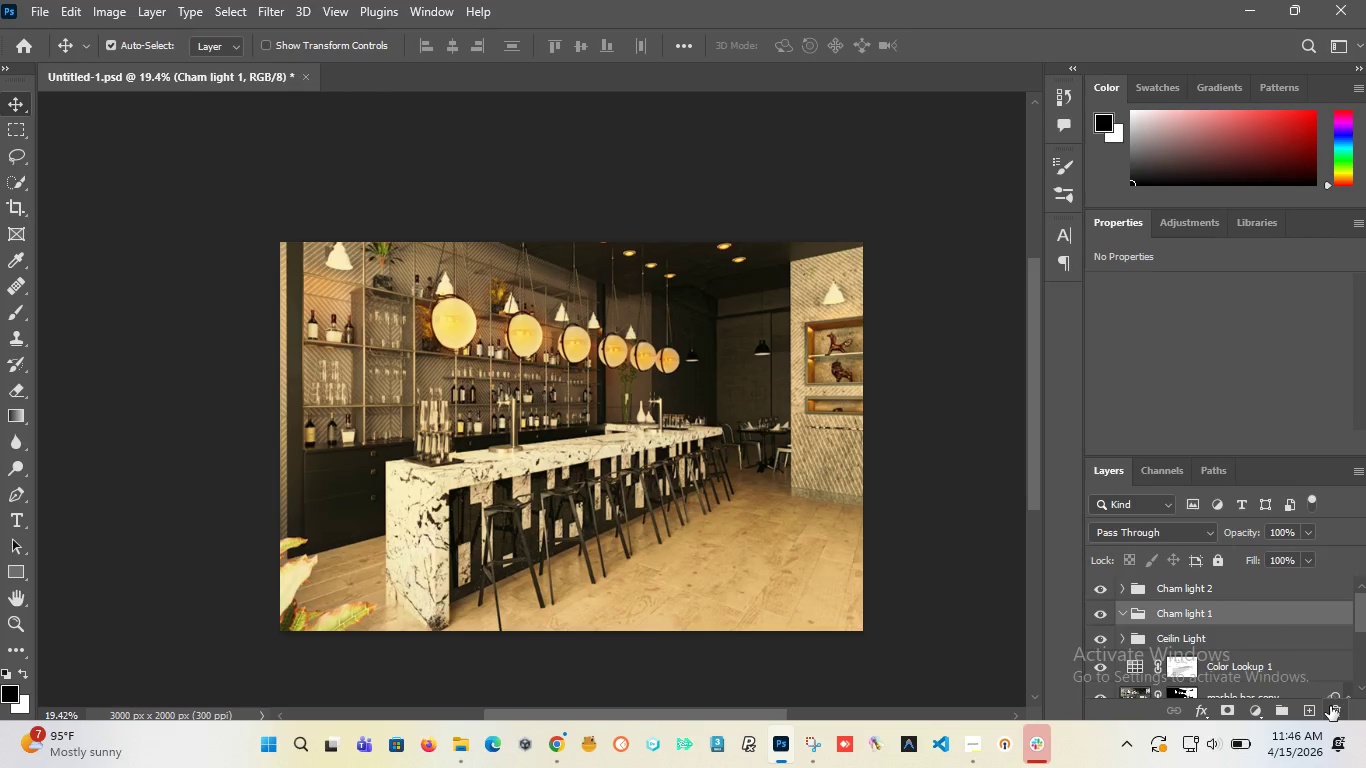 
left_click([1330, 706])
 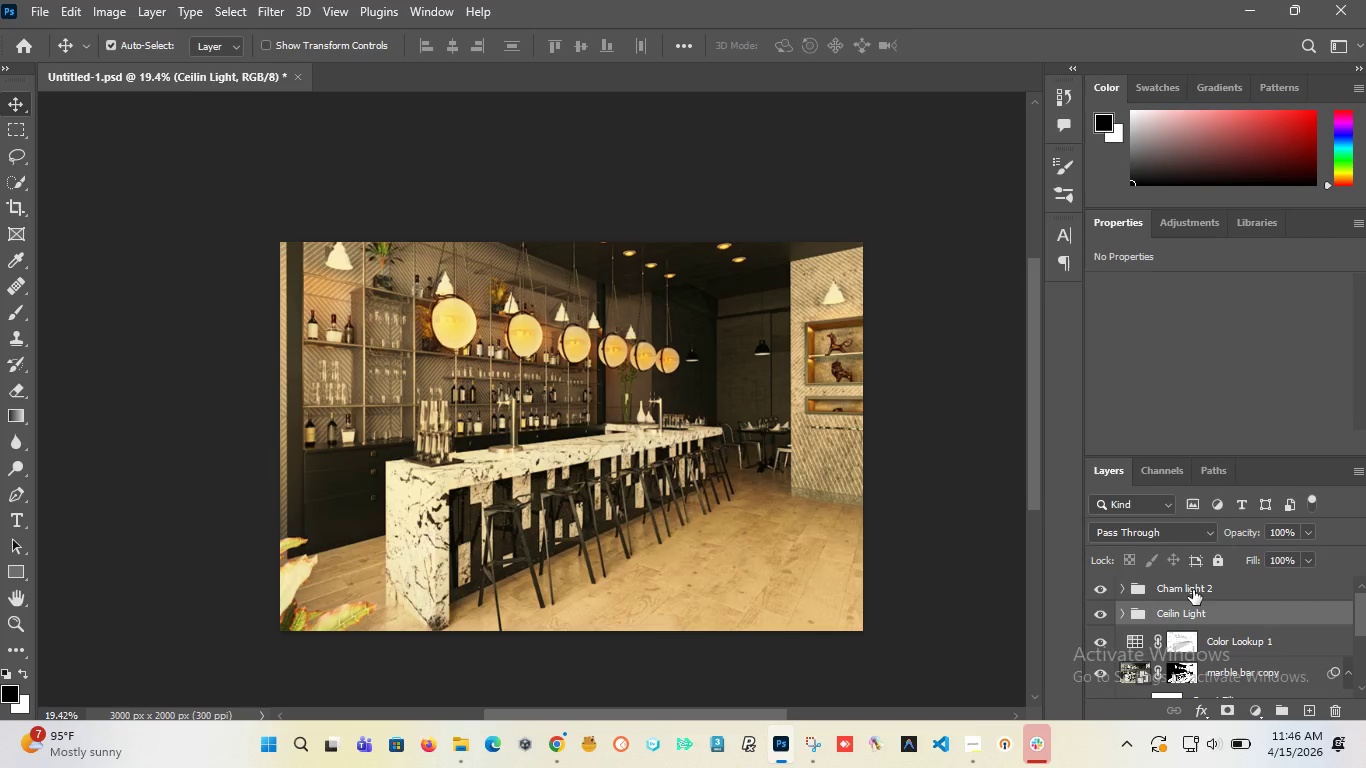 
double_click([1193, 590])
 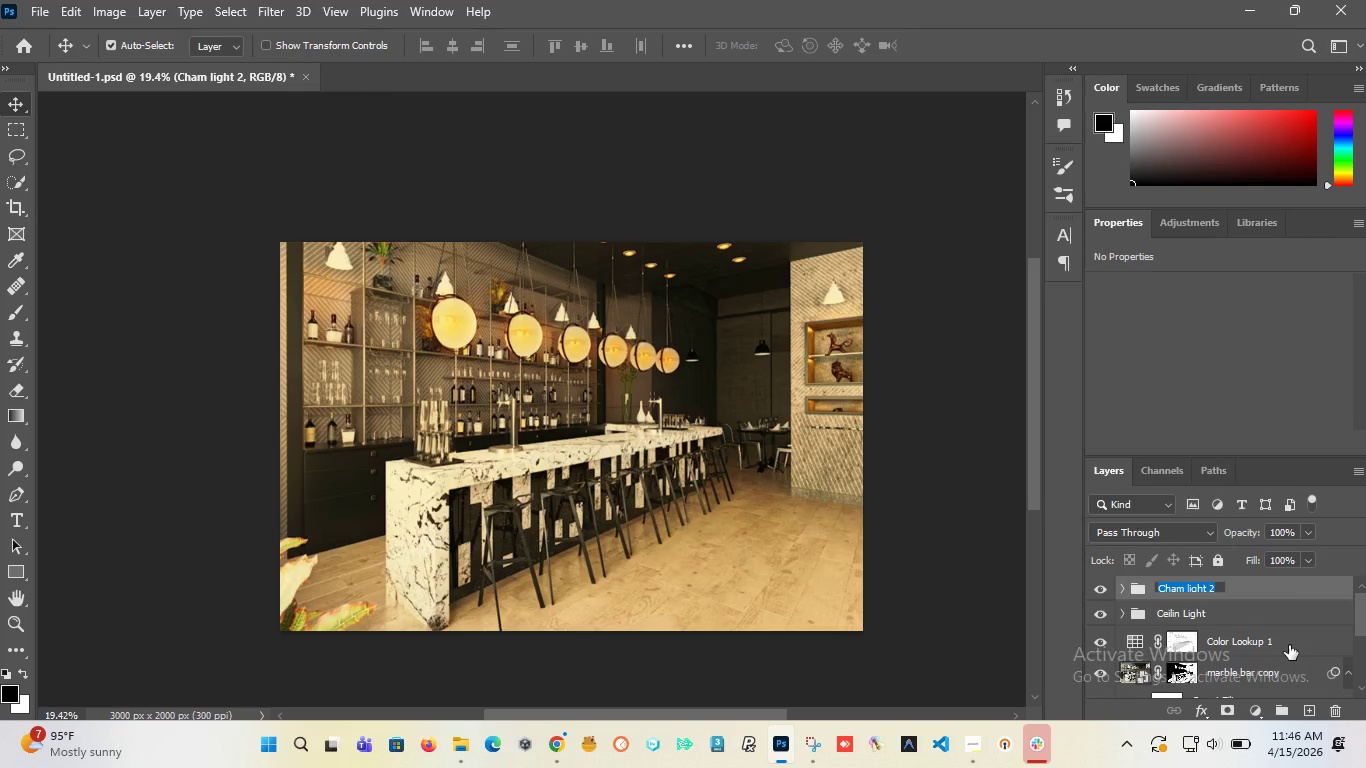 
key(ArrowRight)
 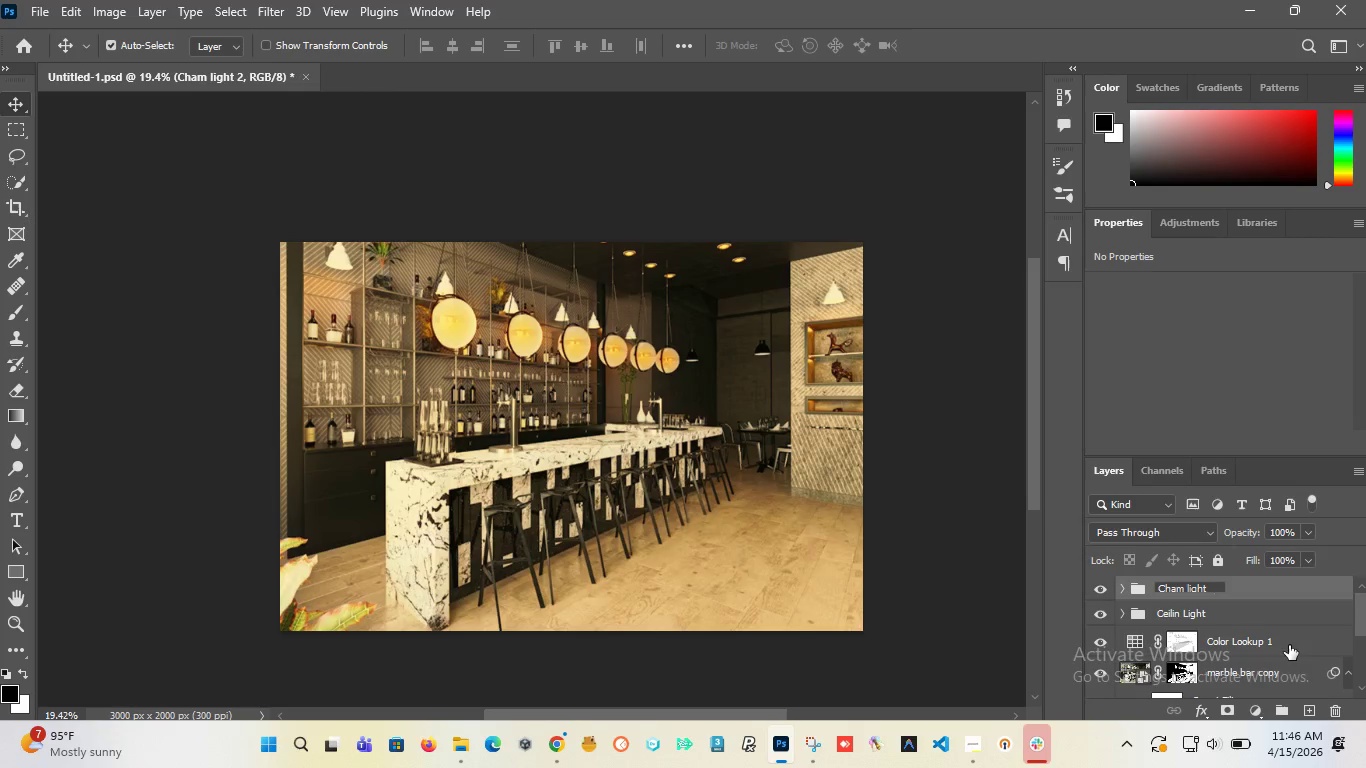 
key(Backspace)
 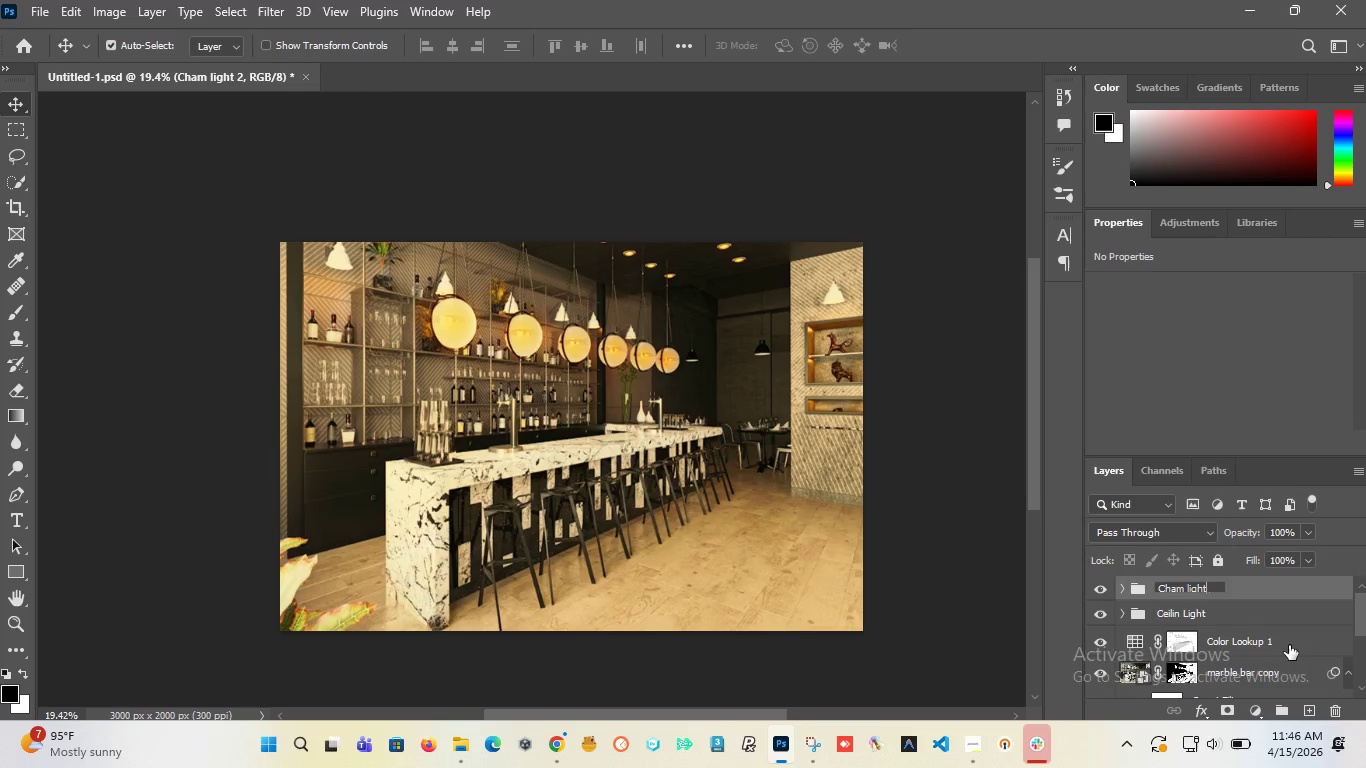 
key(Backspace)
 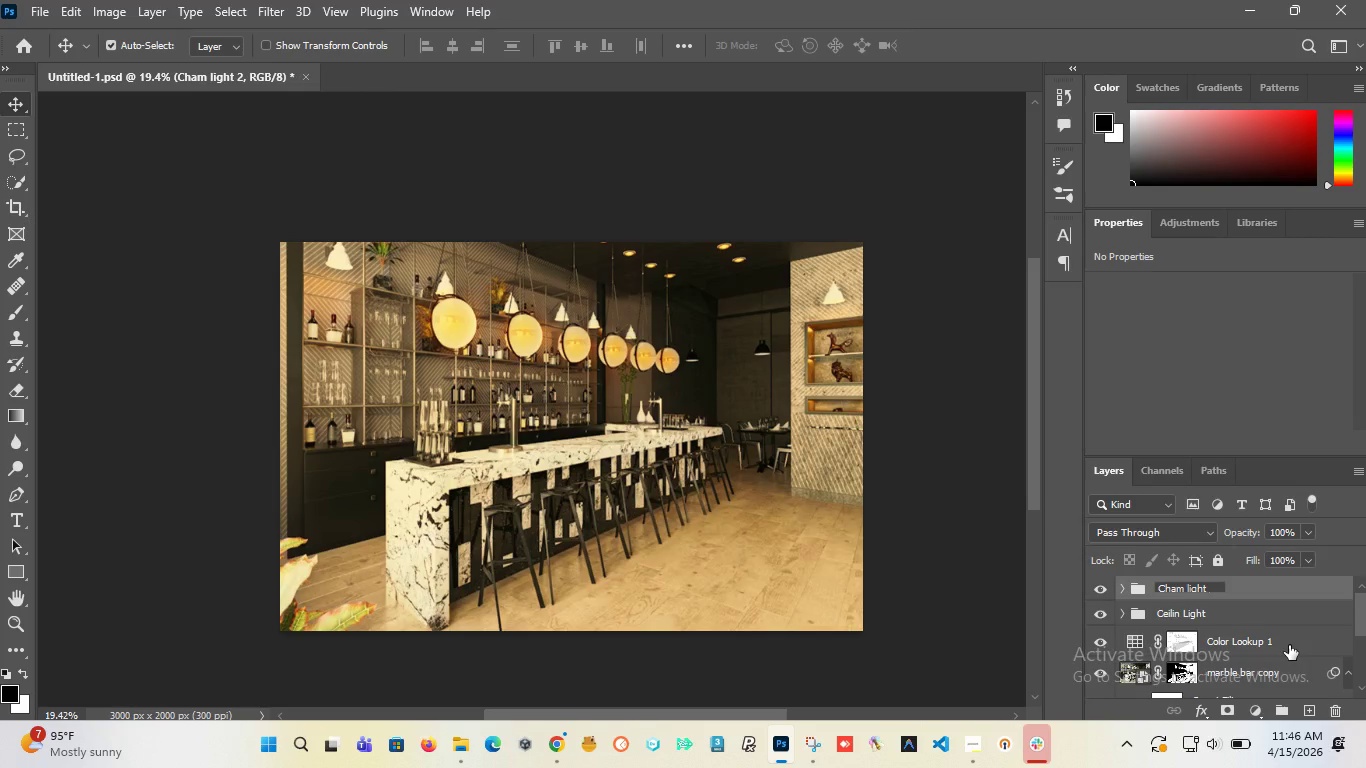 
key(Enter)
 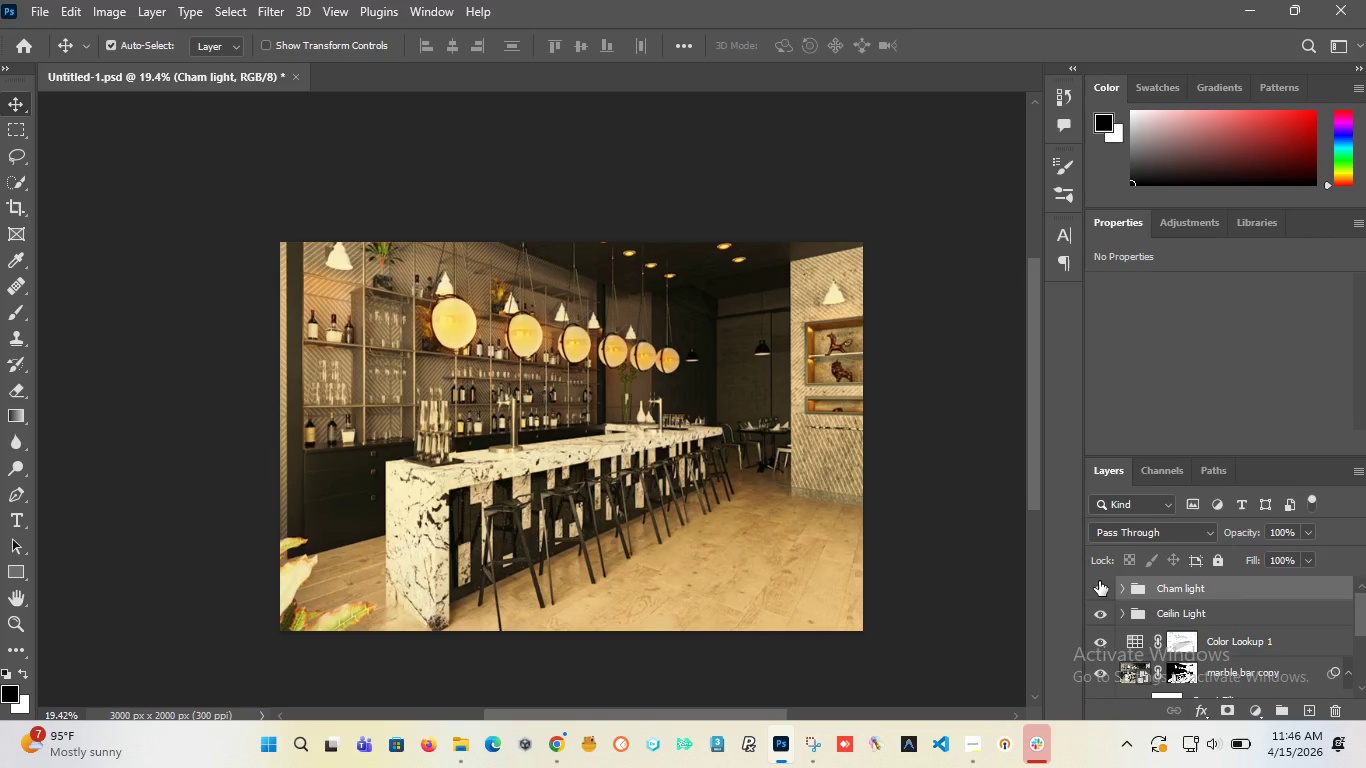 
left_click([1099, 581])
 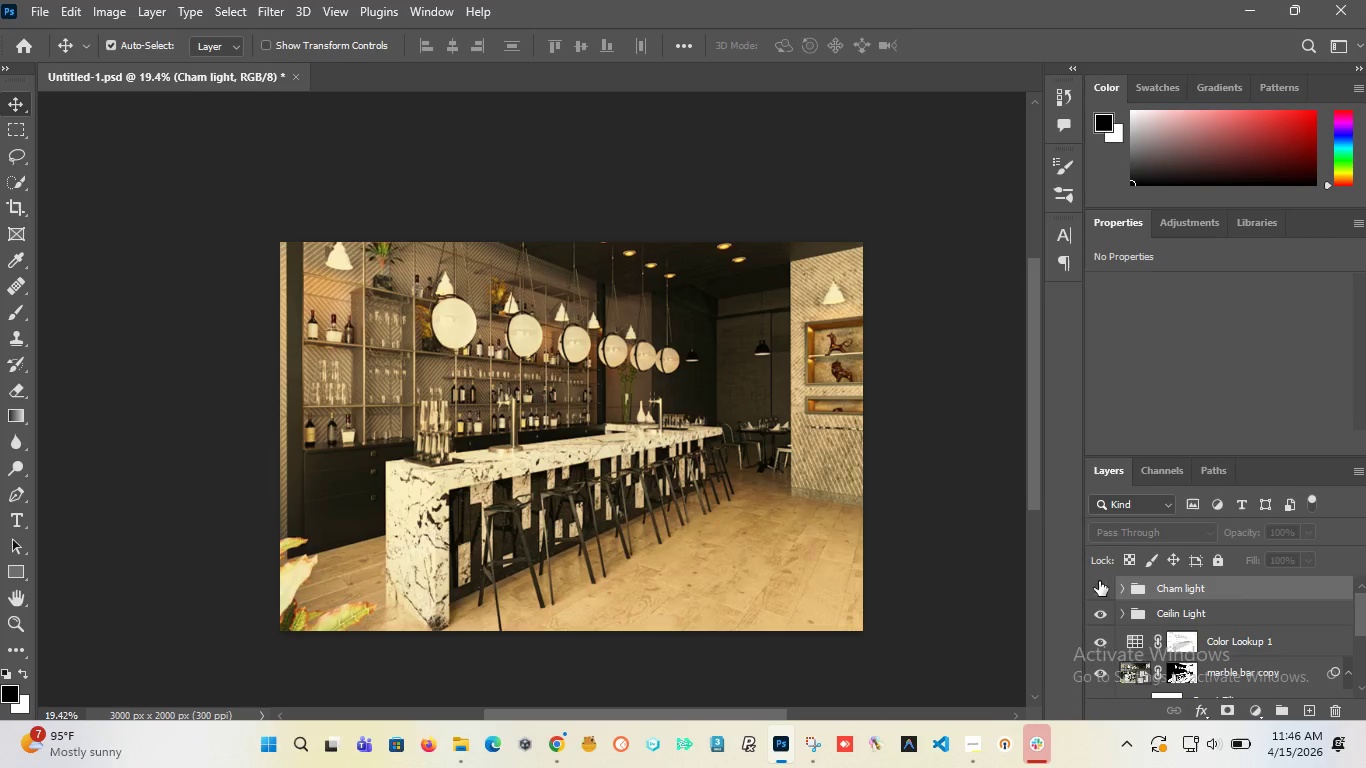 
left_click([1099, 581])
 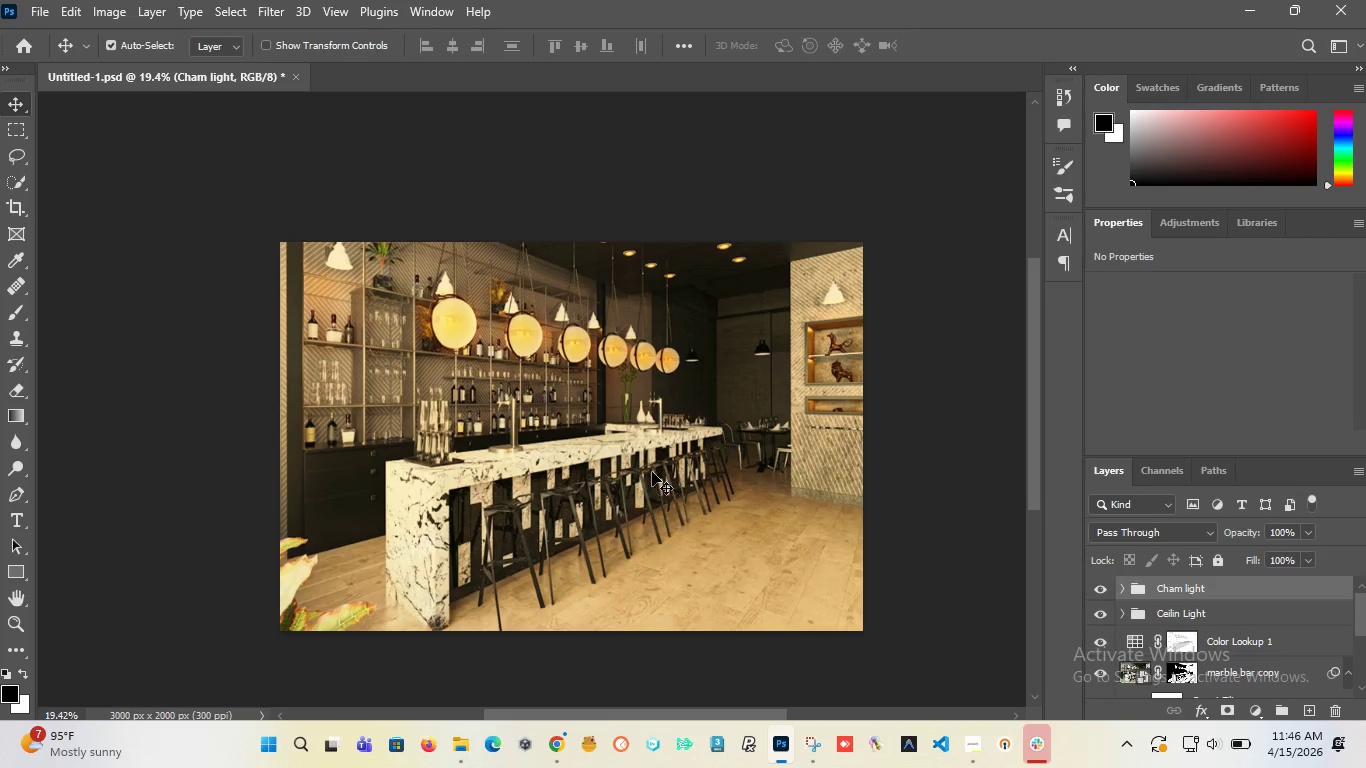 
key(Control+S)
 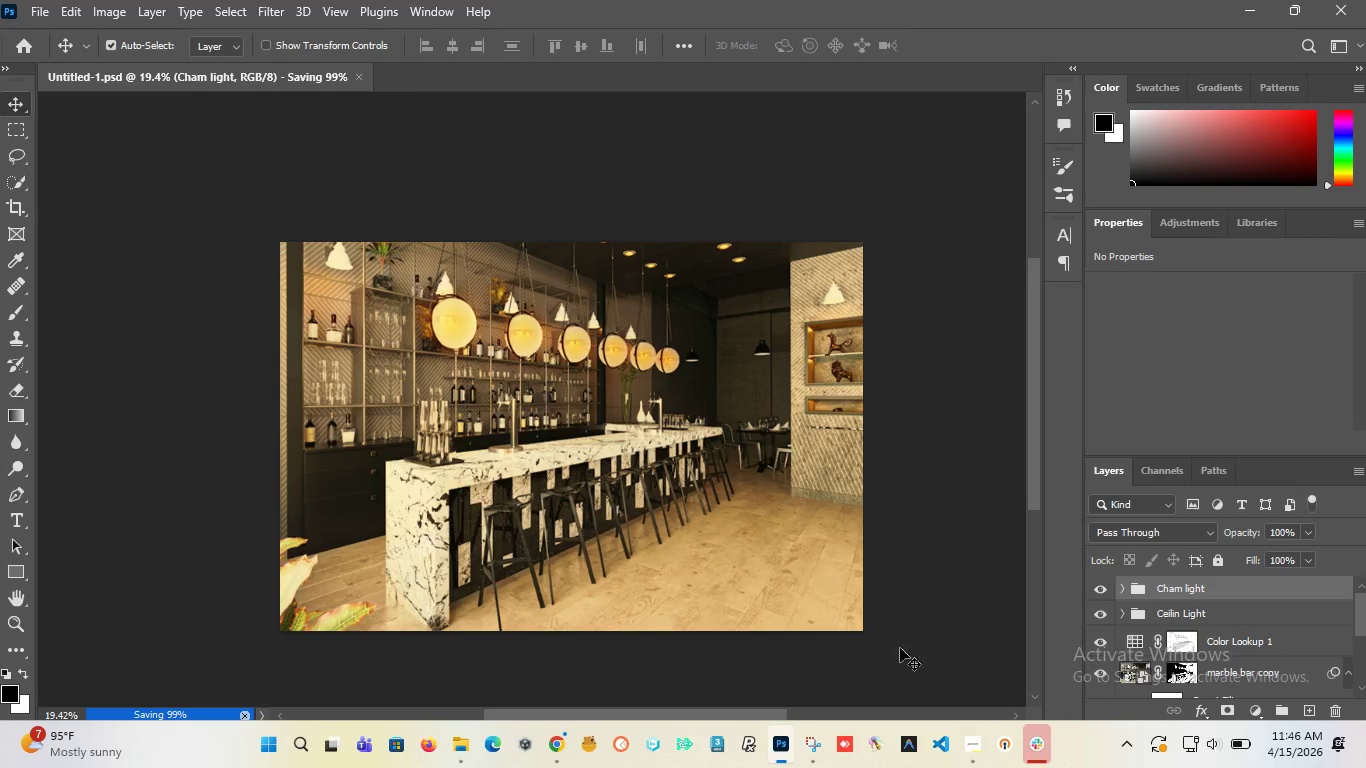 
mouse_move([961, 725])
 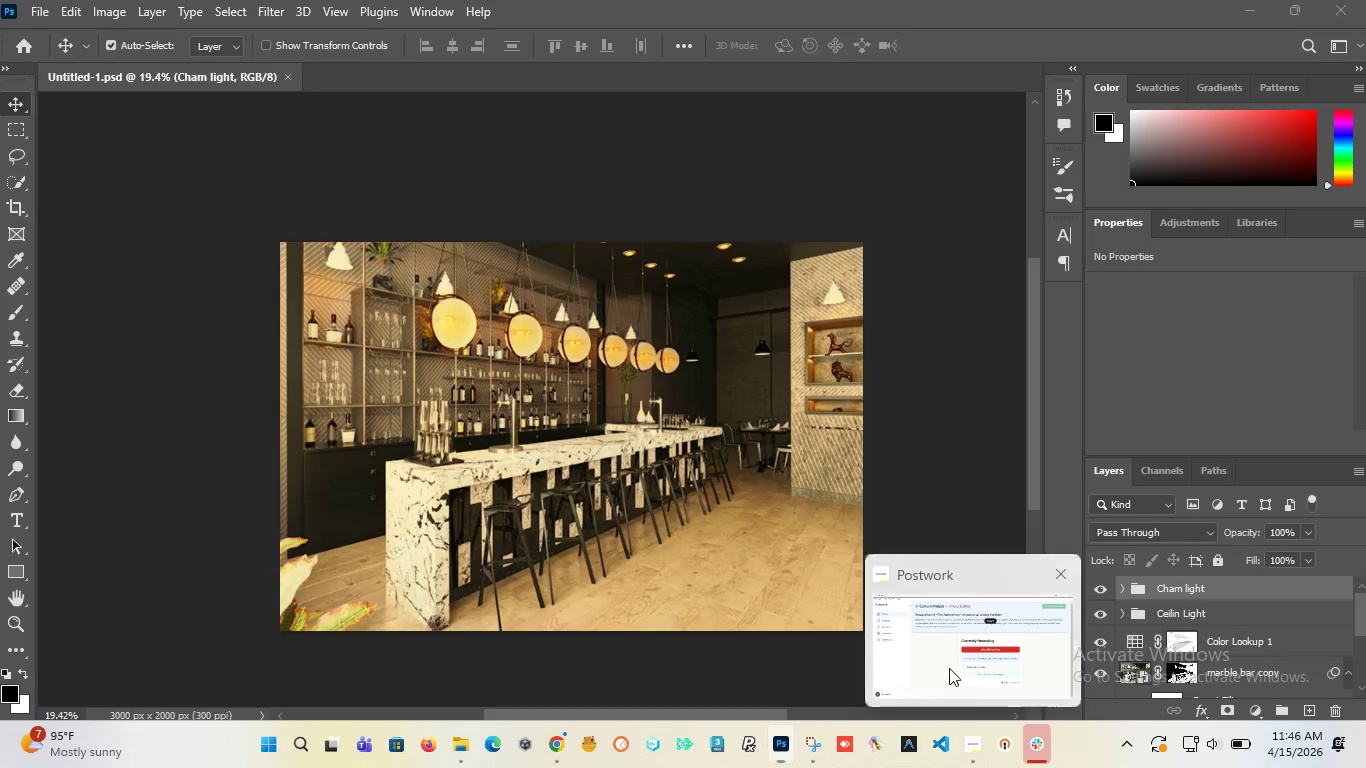 
left_click([949, 668])